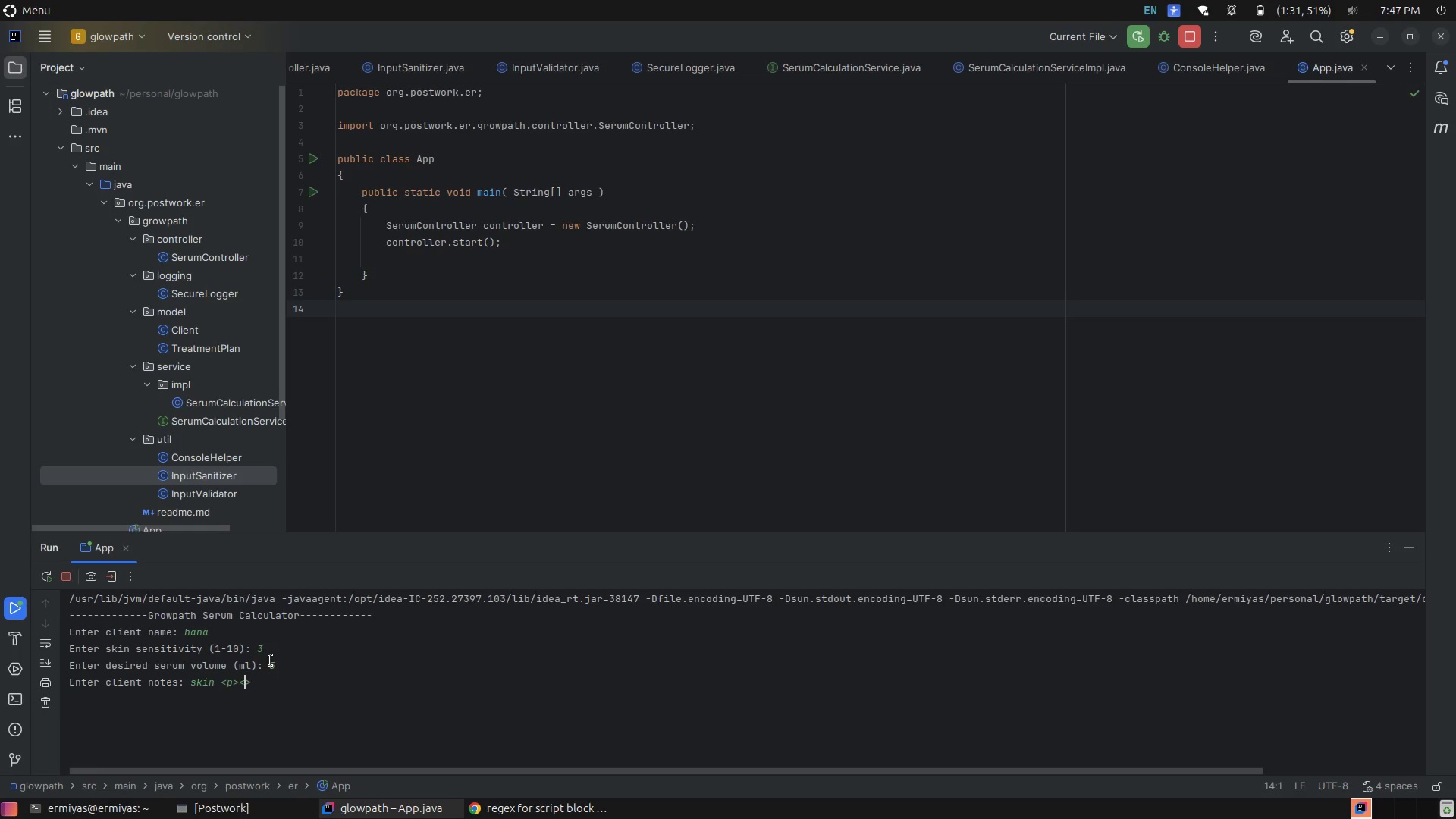 
key(ArrowLeft)
 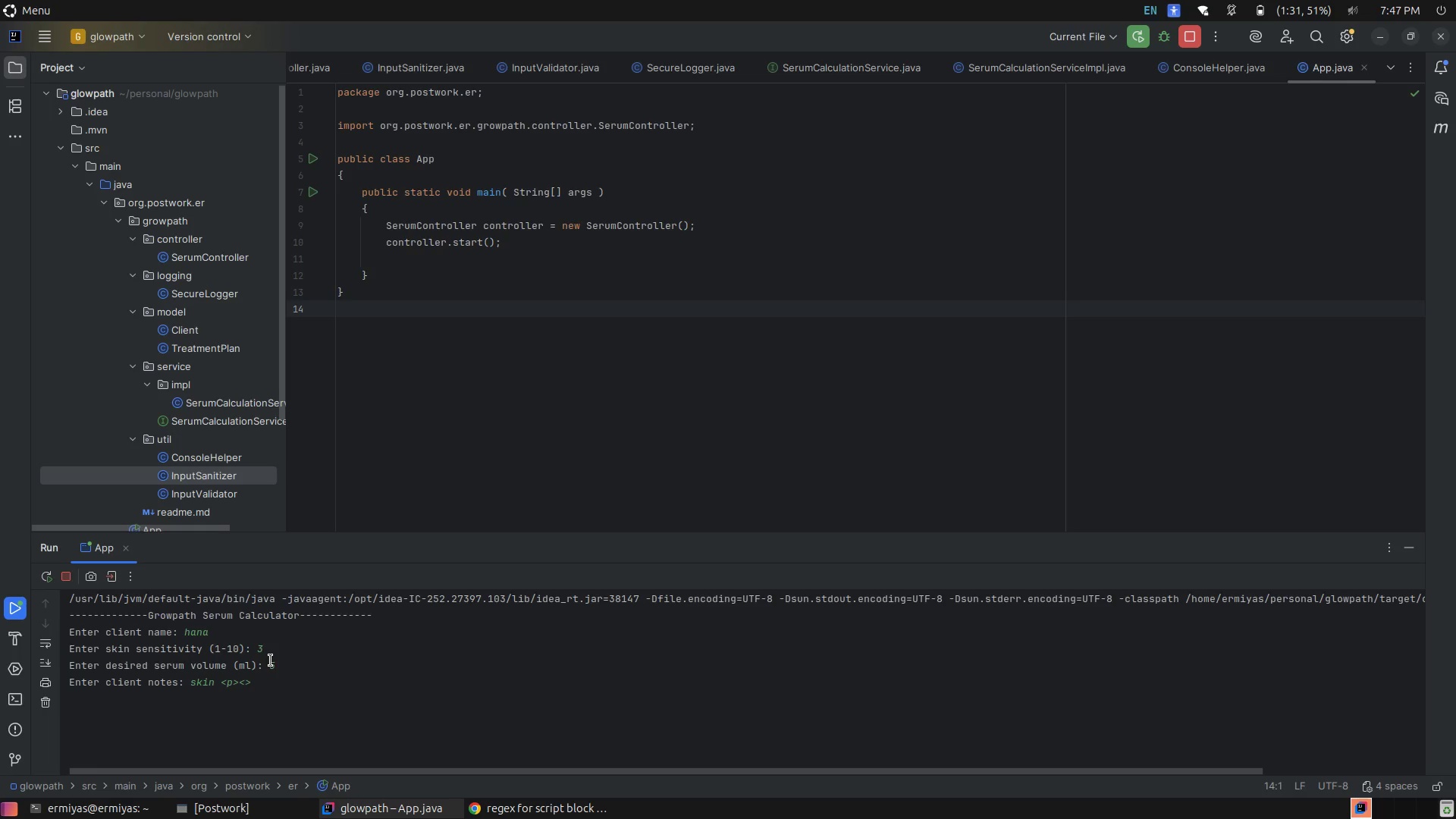 
type(hh)
 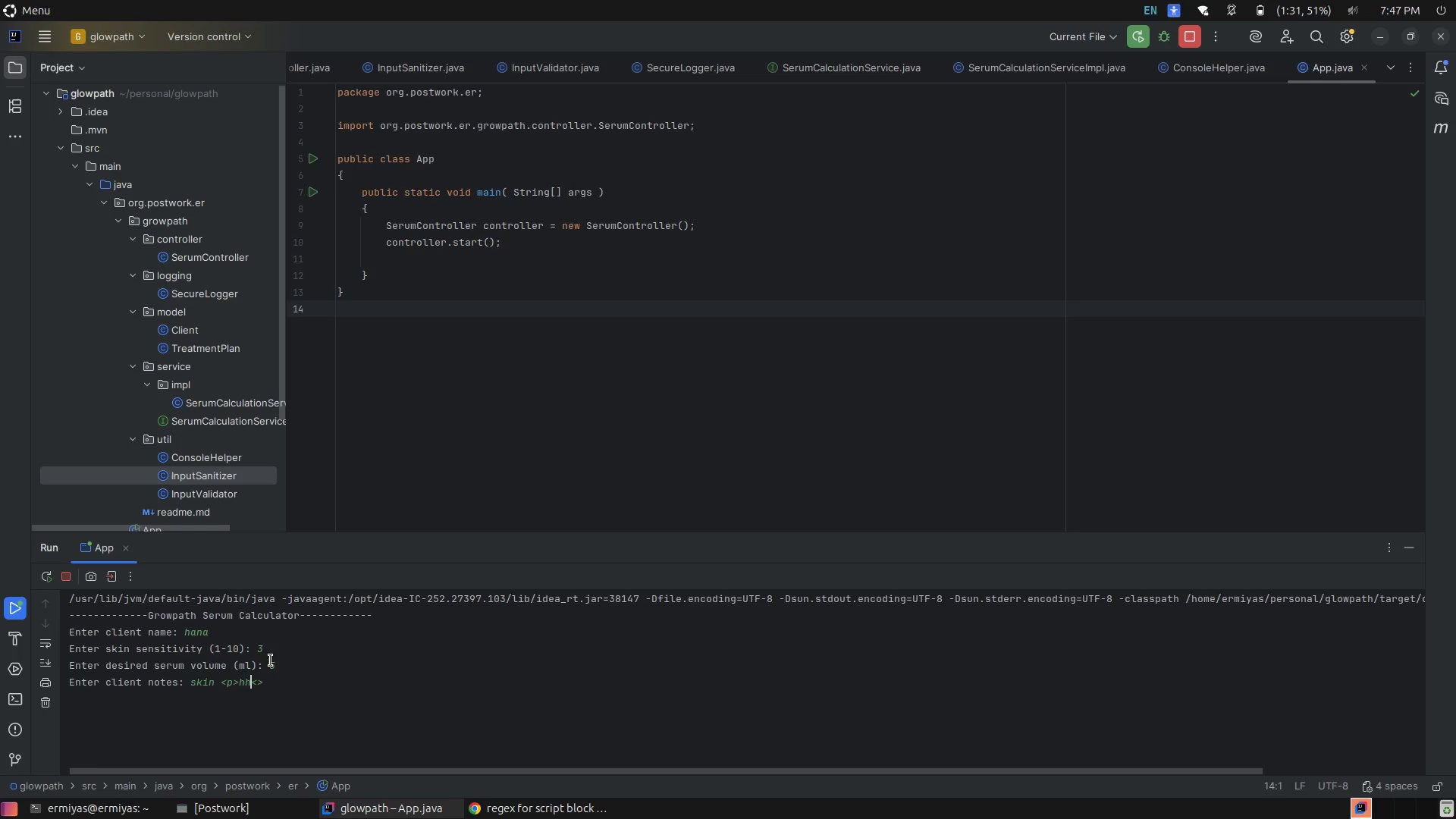 
key(ArrowRight)
 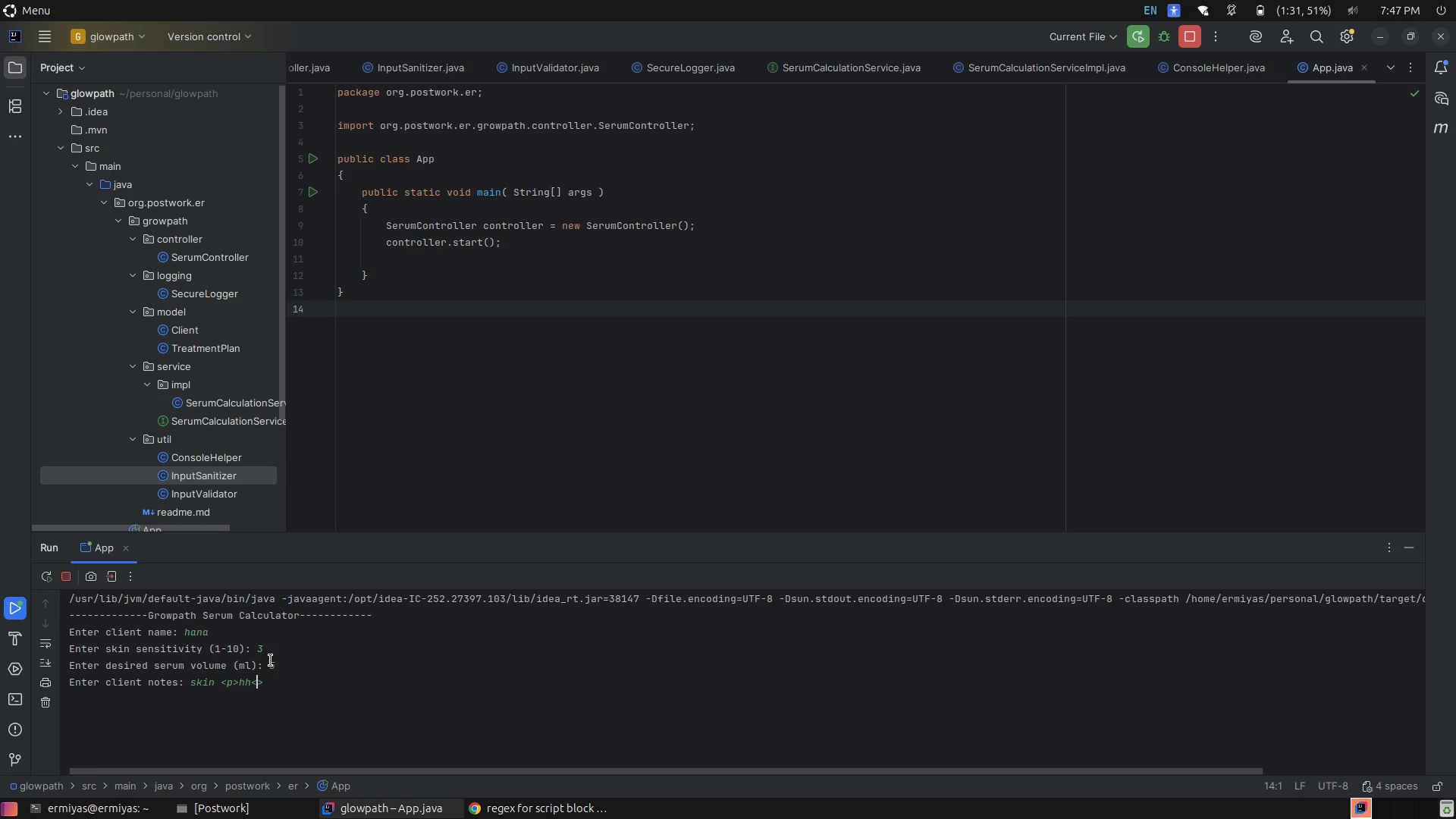 
key(Slash)
 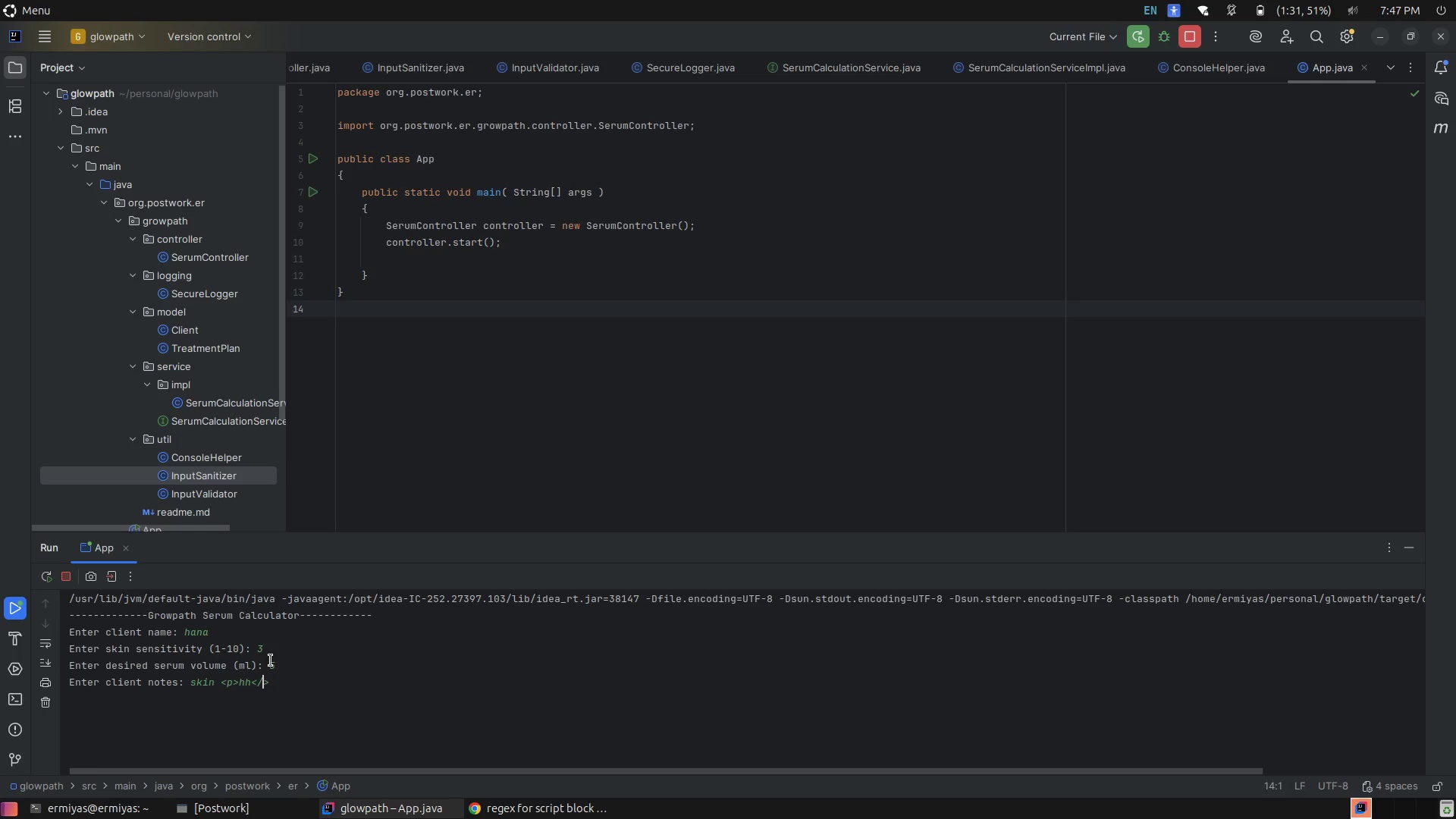 
key(P)
 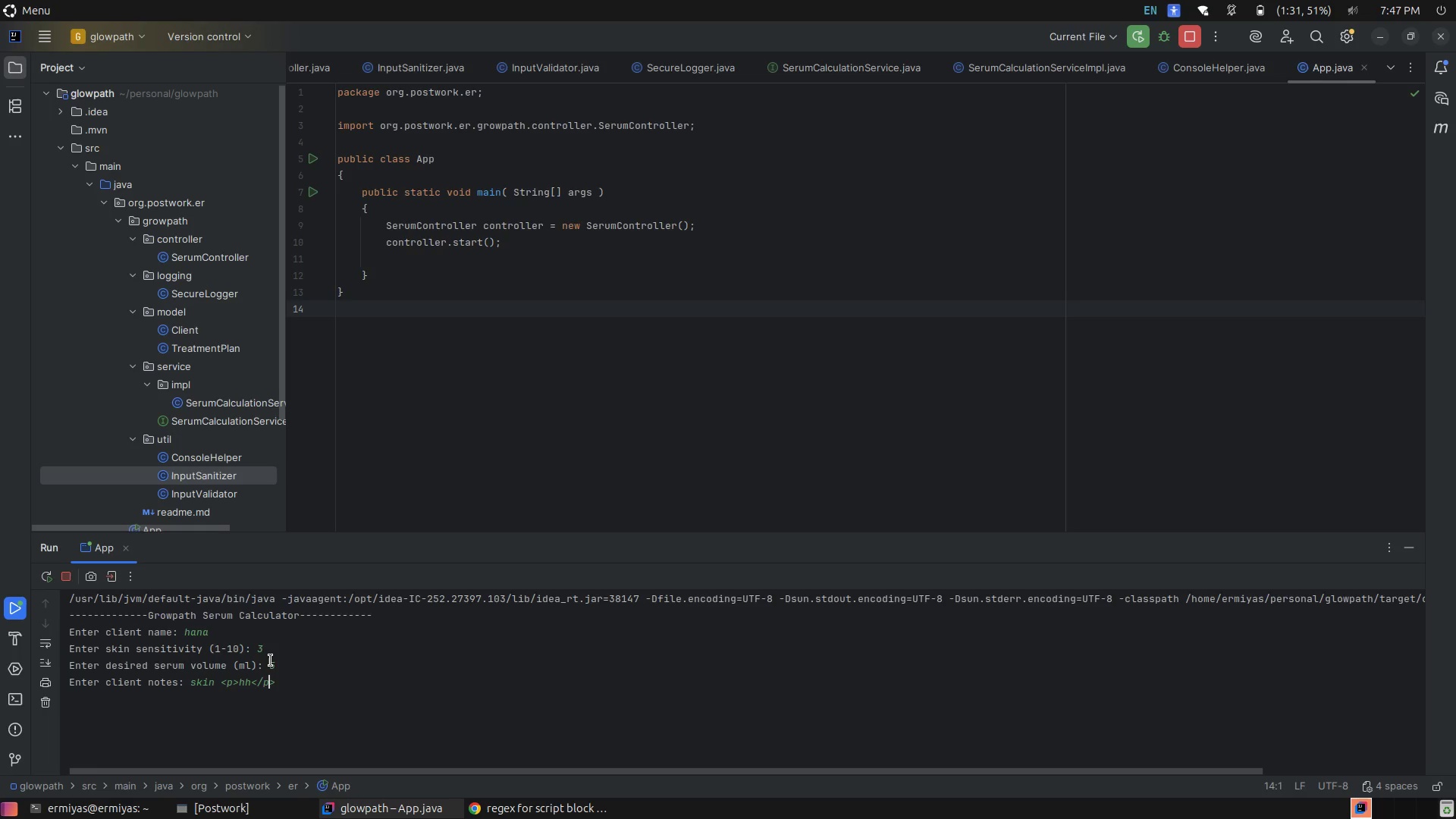 
key(ArrowRight)
 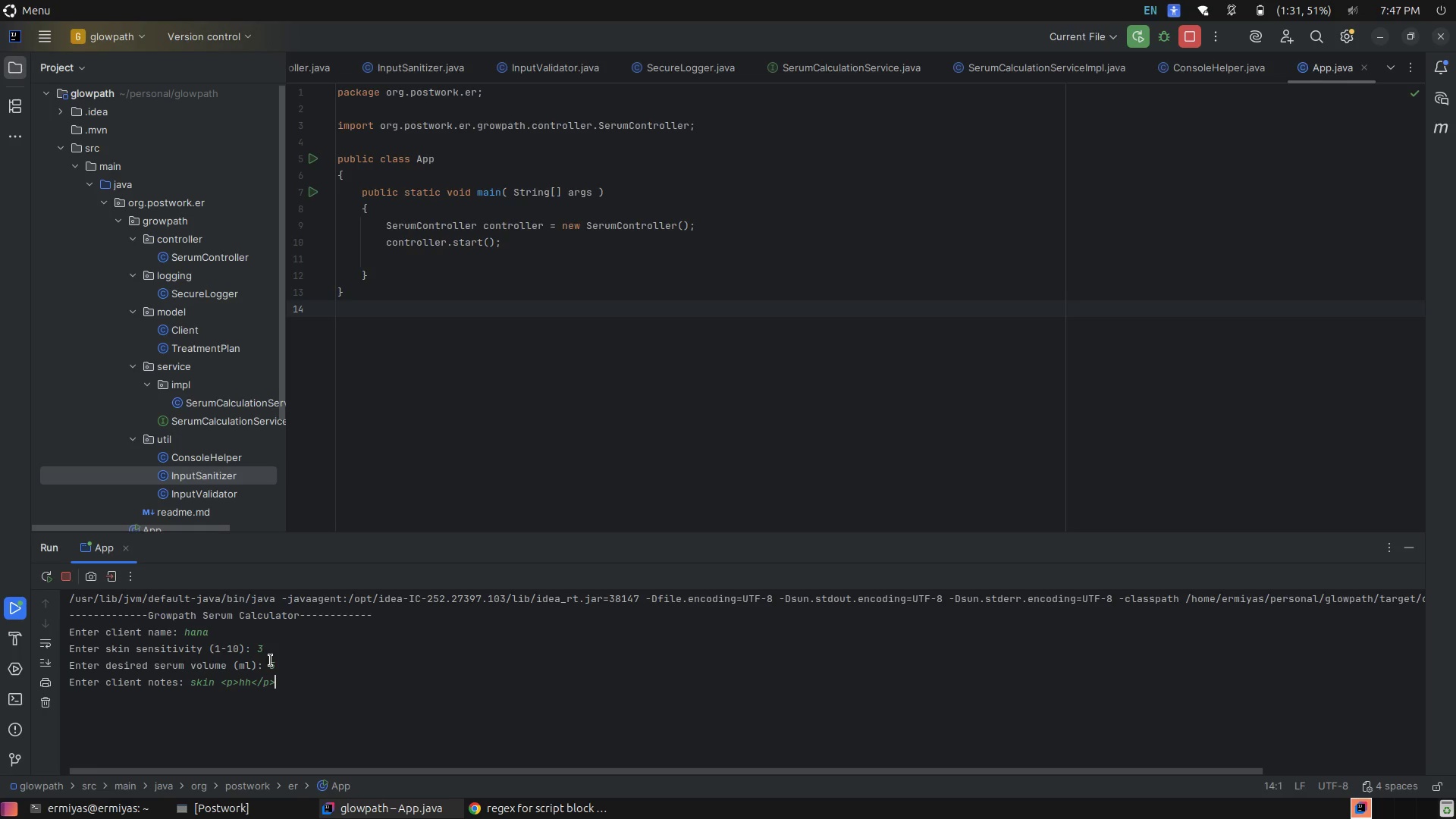 
type( and <>)
 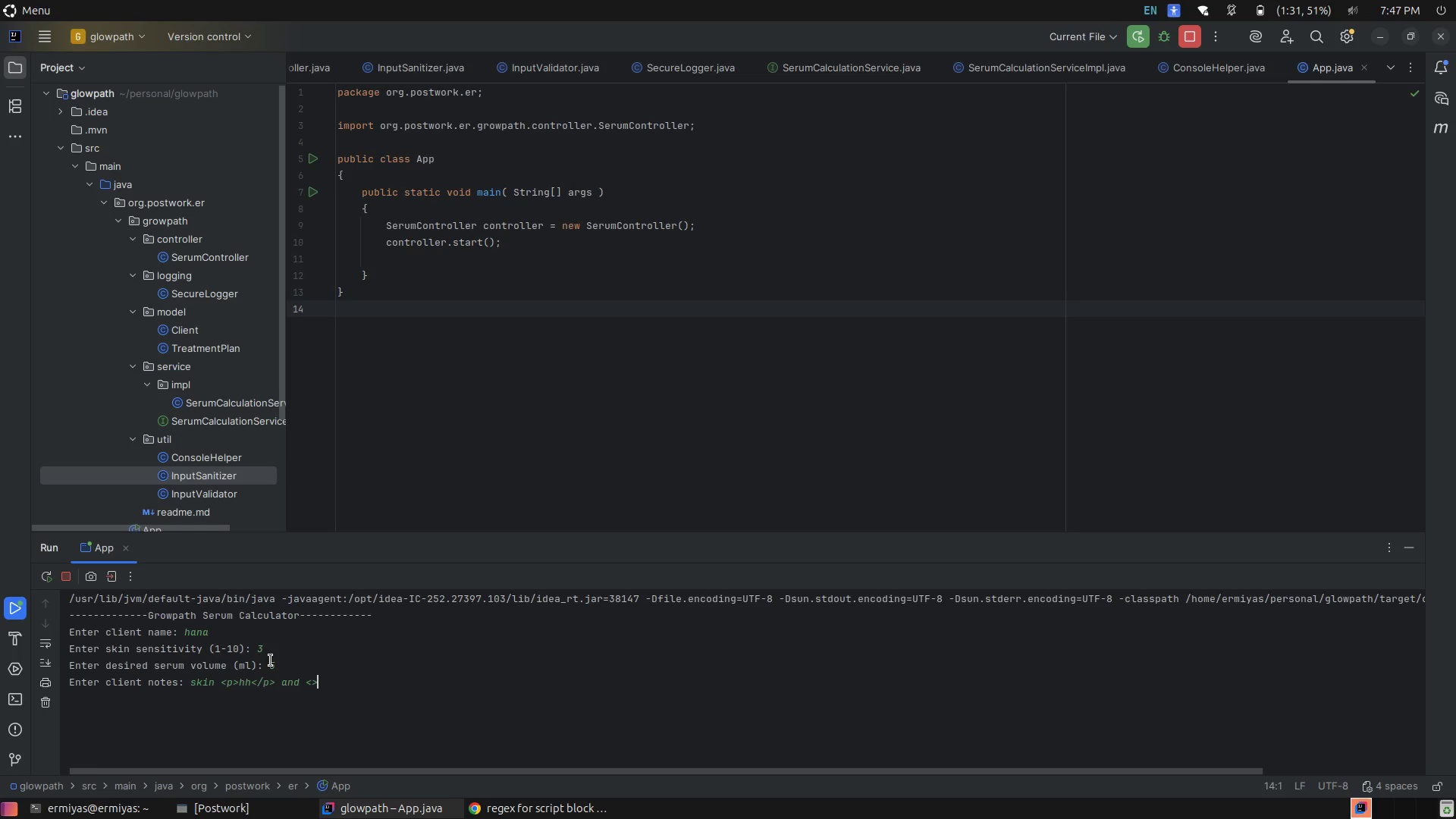 
key(ArrowLeft)
 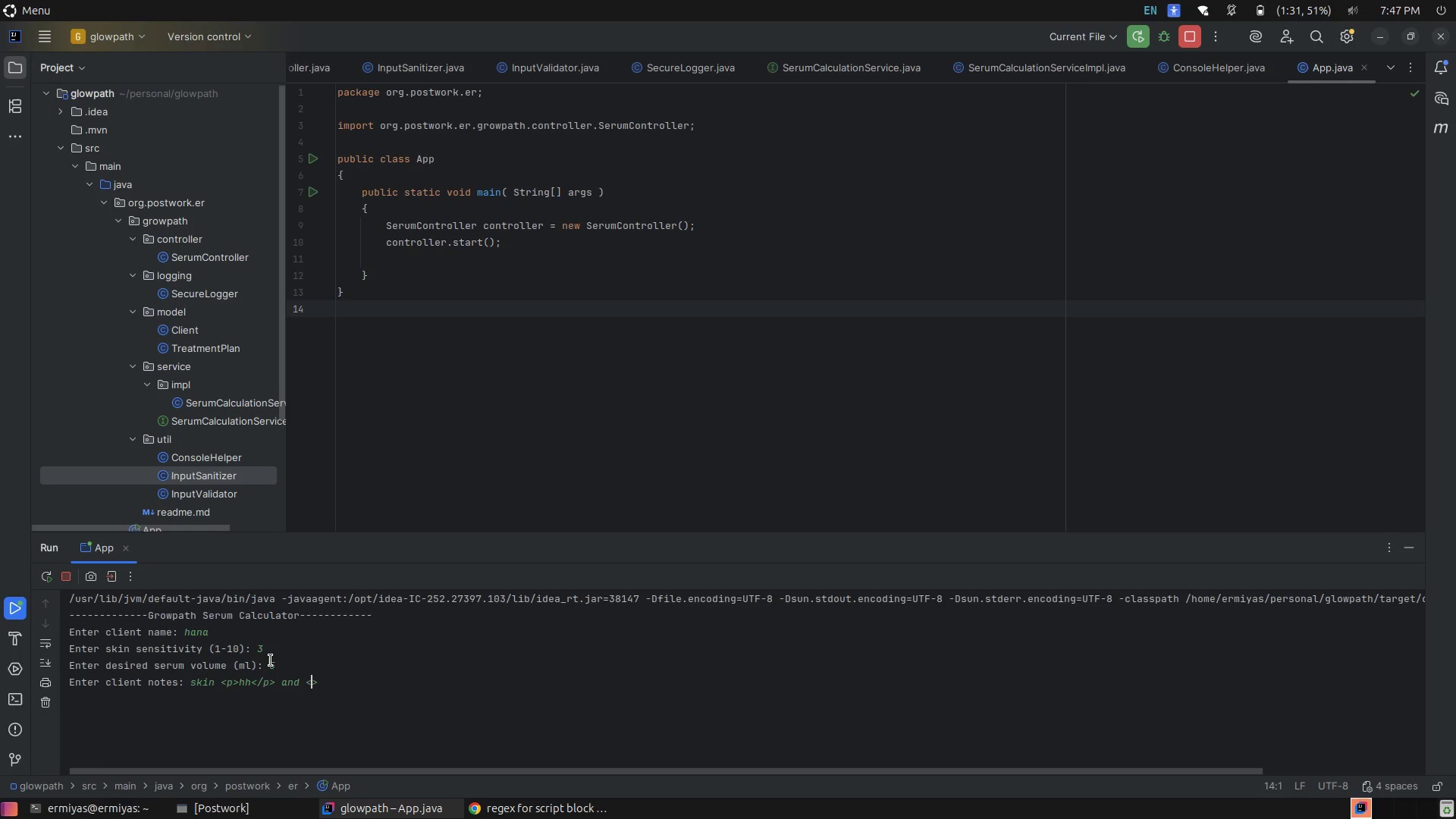 
key(Space)
 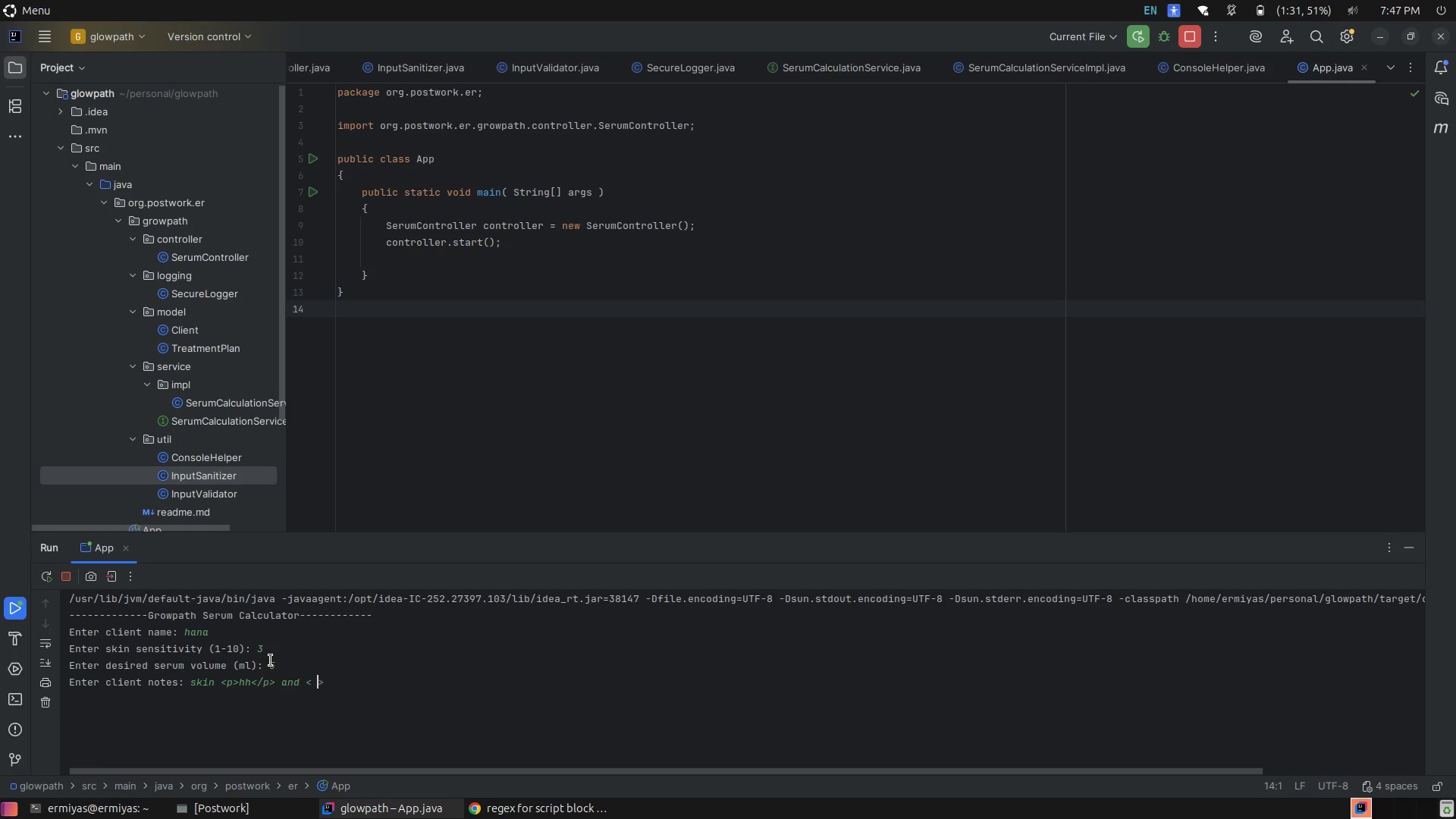 
key(T)
 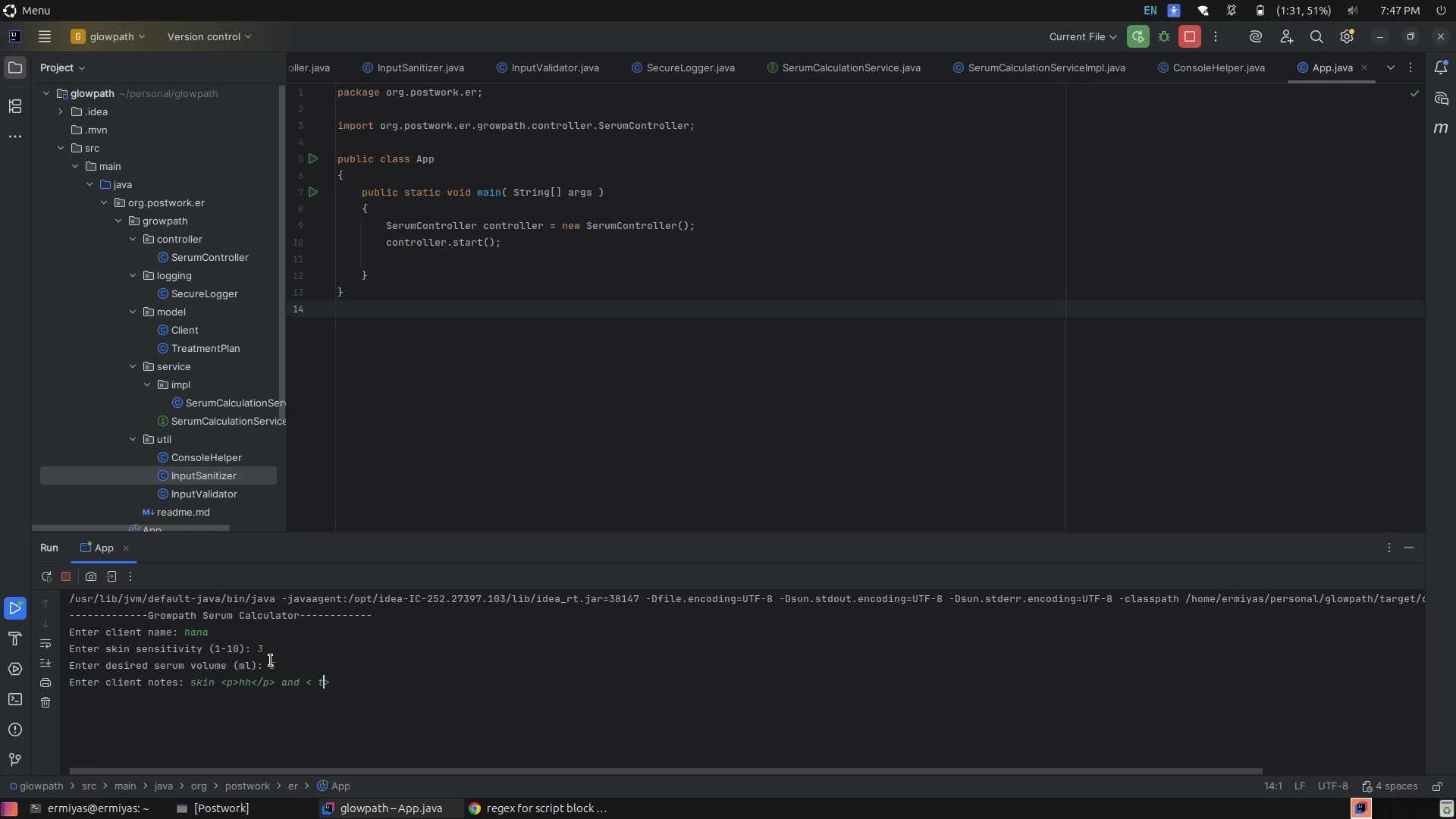 
key(ArrowRight)
 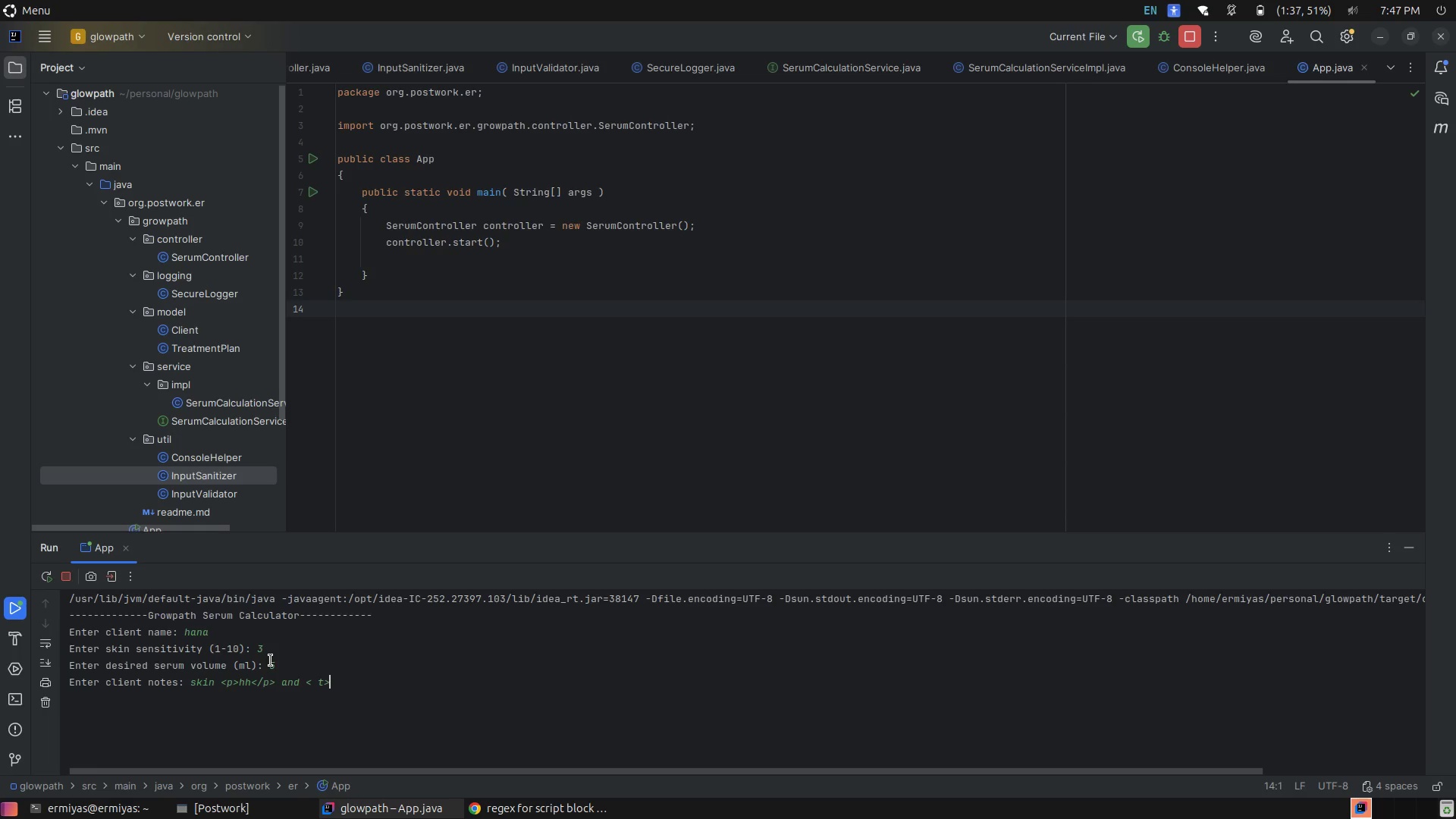 
key(Space)
 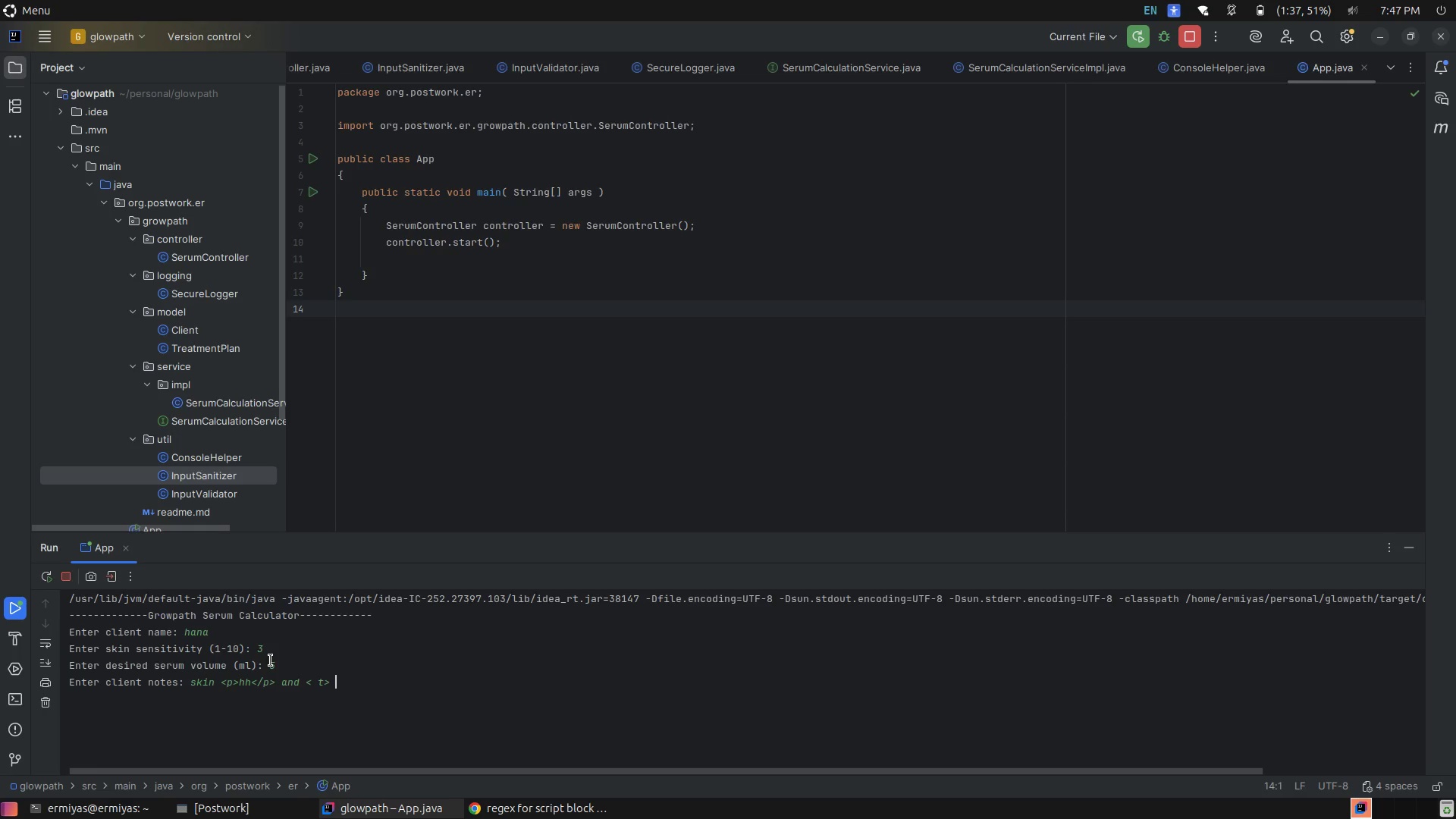 
key(Shift+7)
 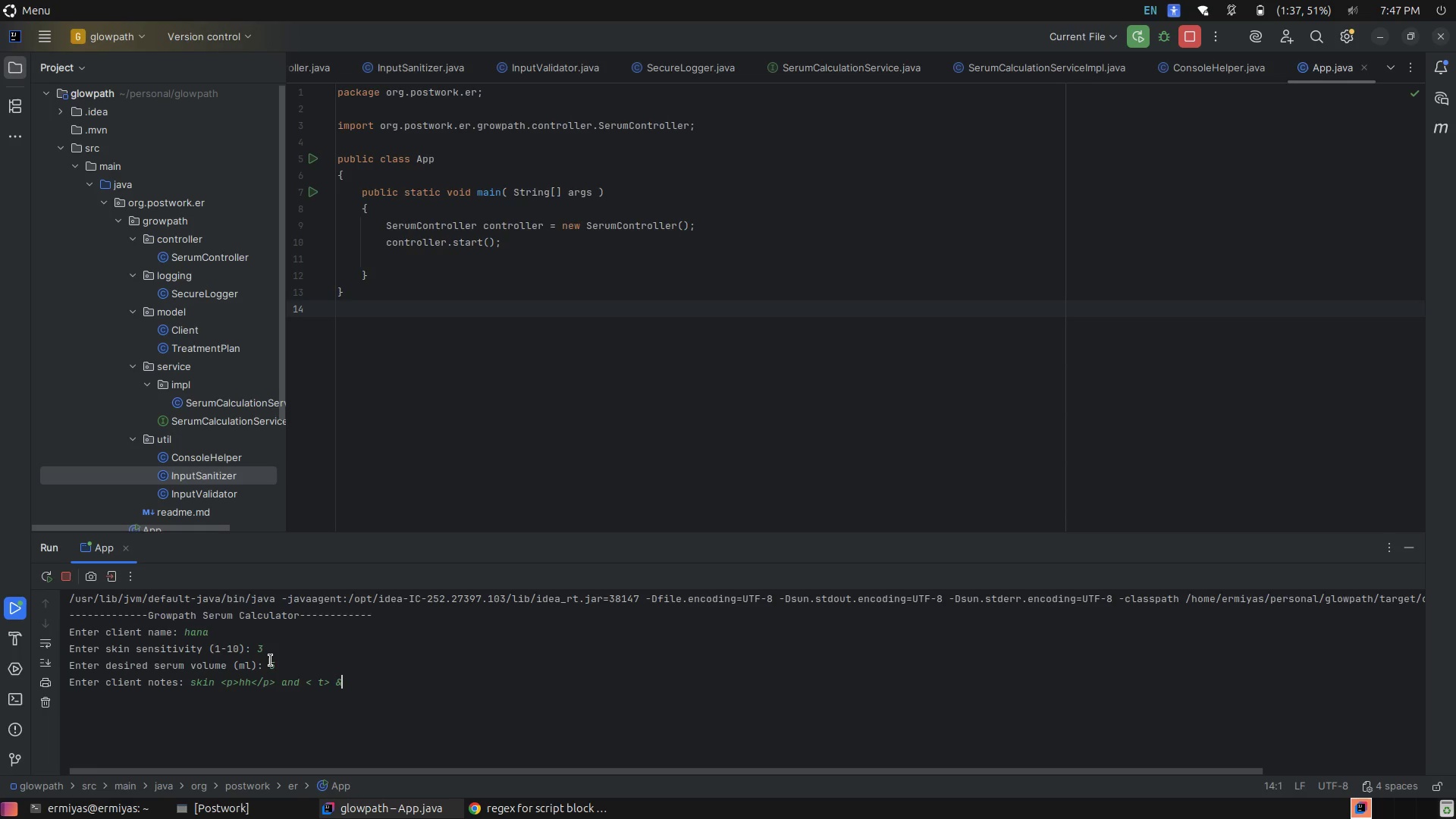 
key(Space)
 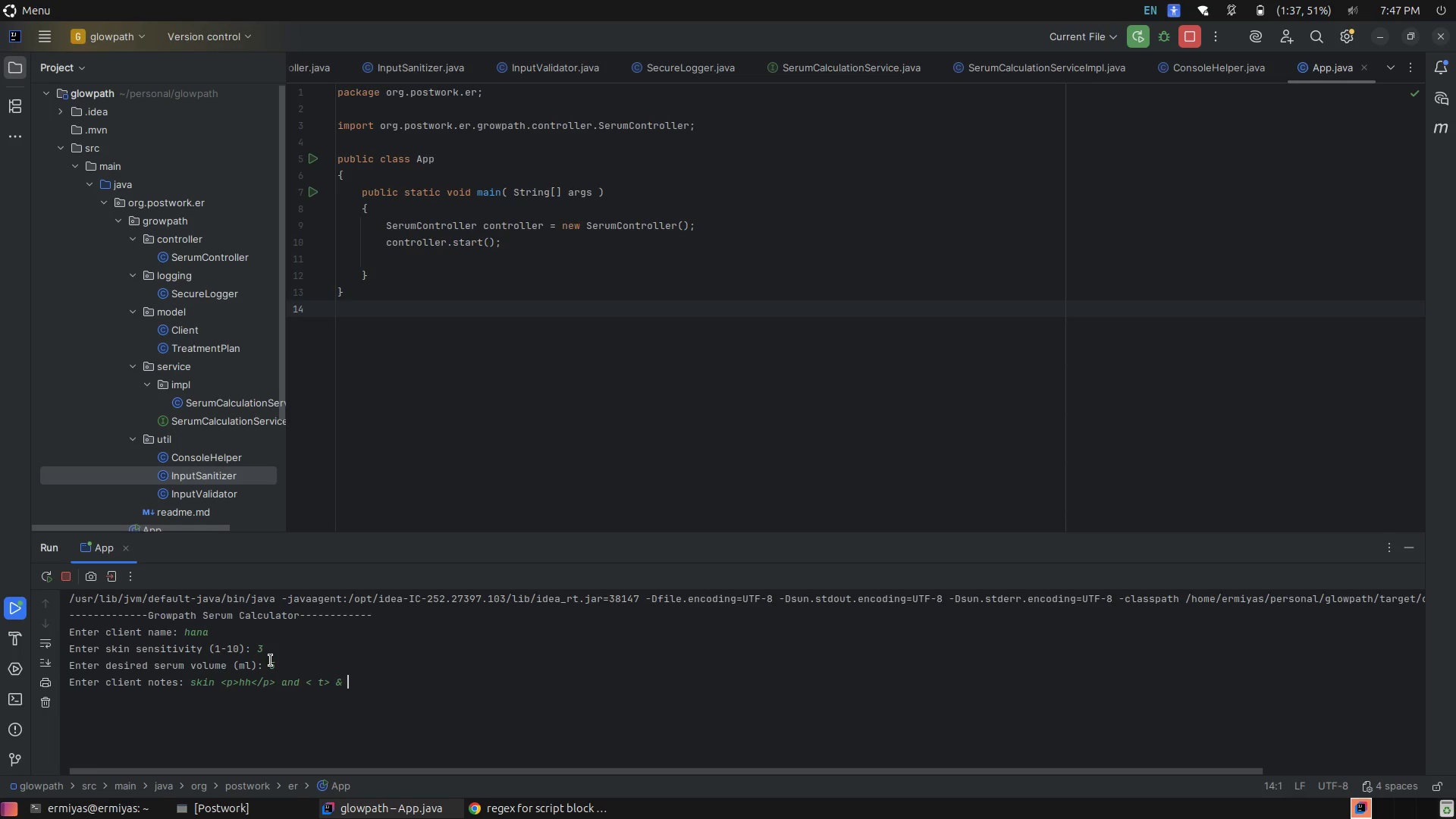 
type(is )
 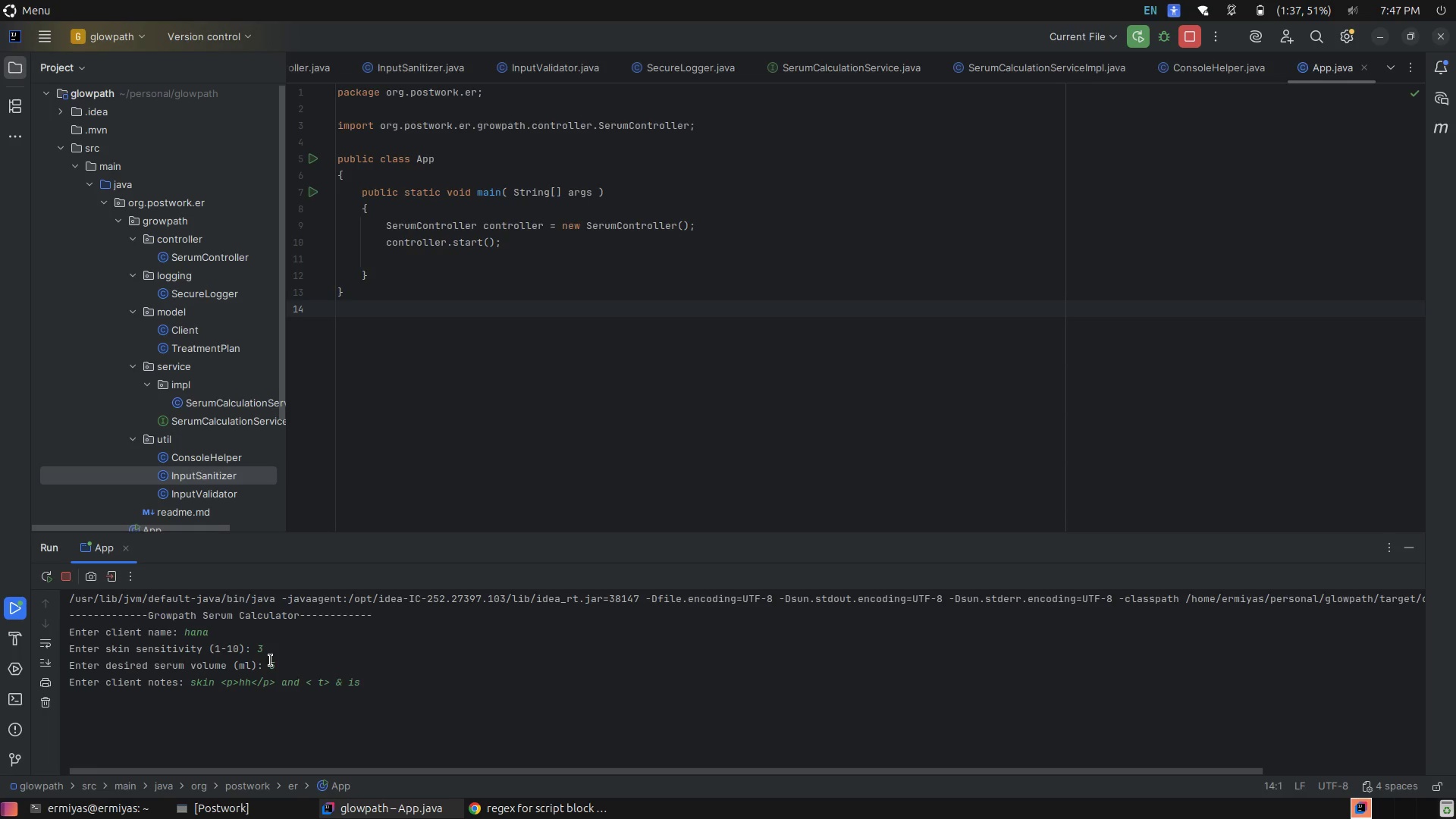 
wait(13.19)
 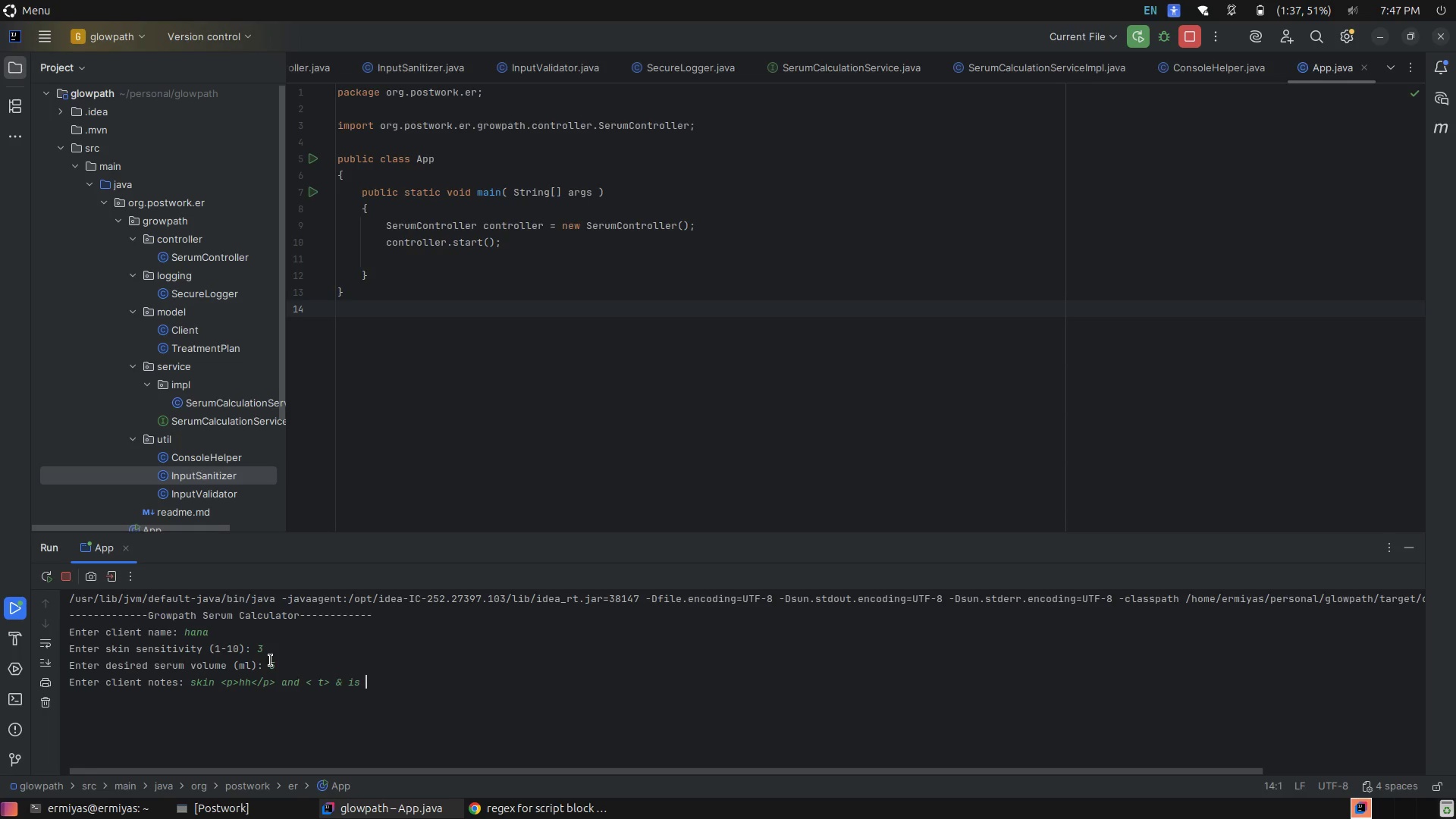 
key(Shift+Comma)
 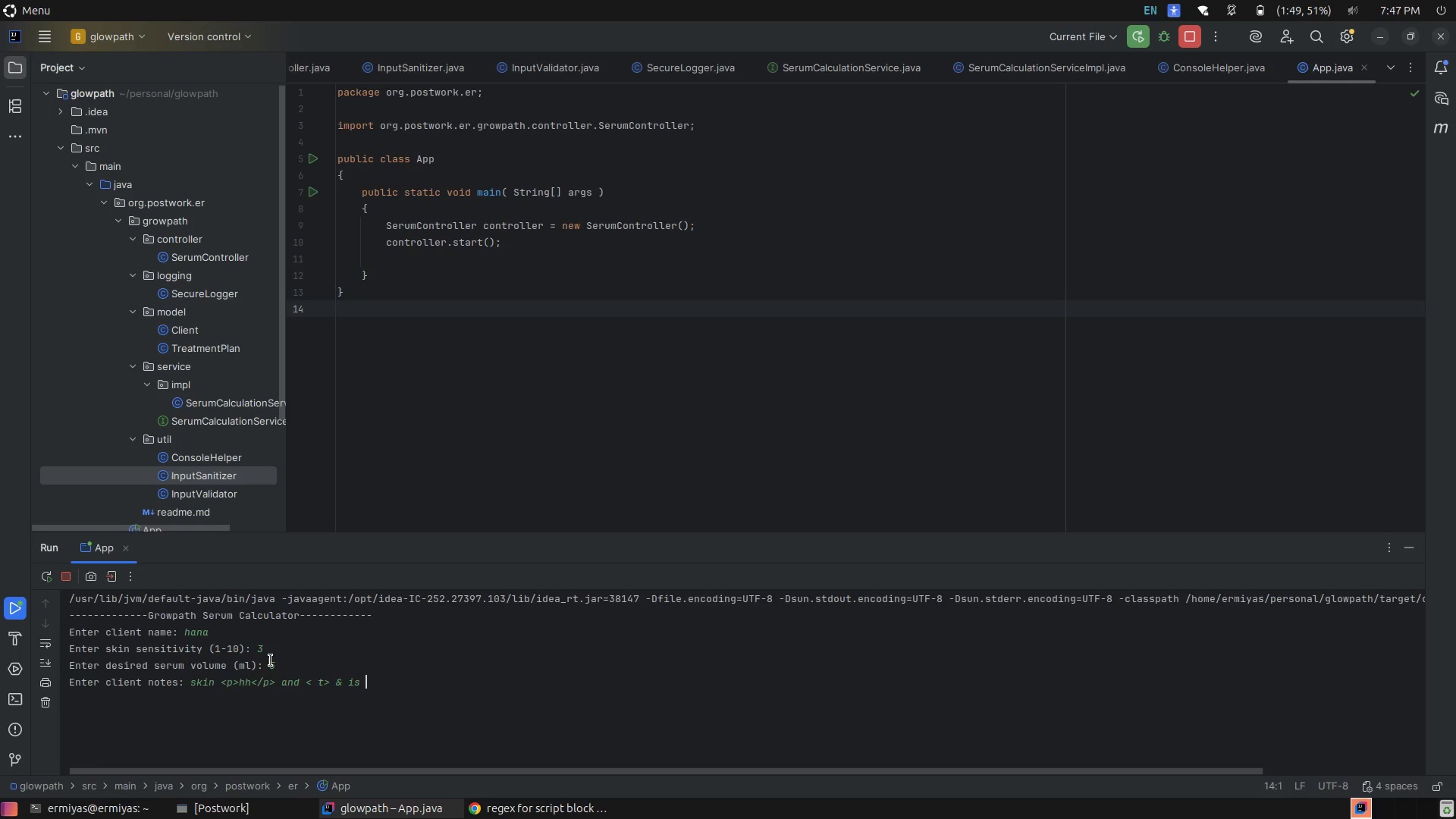 
key(Shift+Period)
 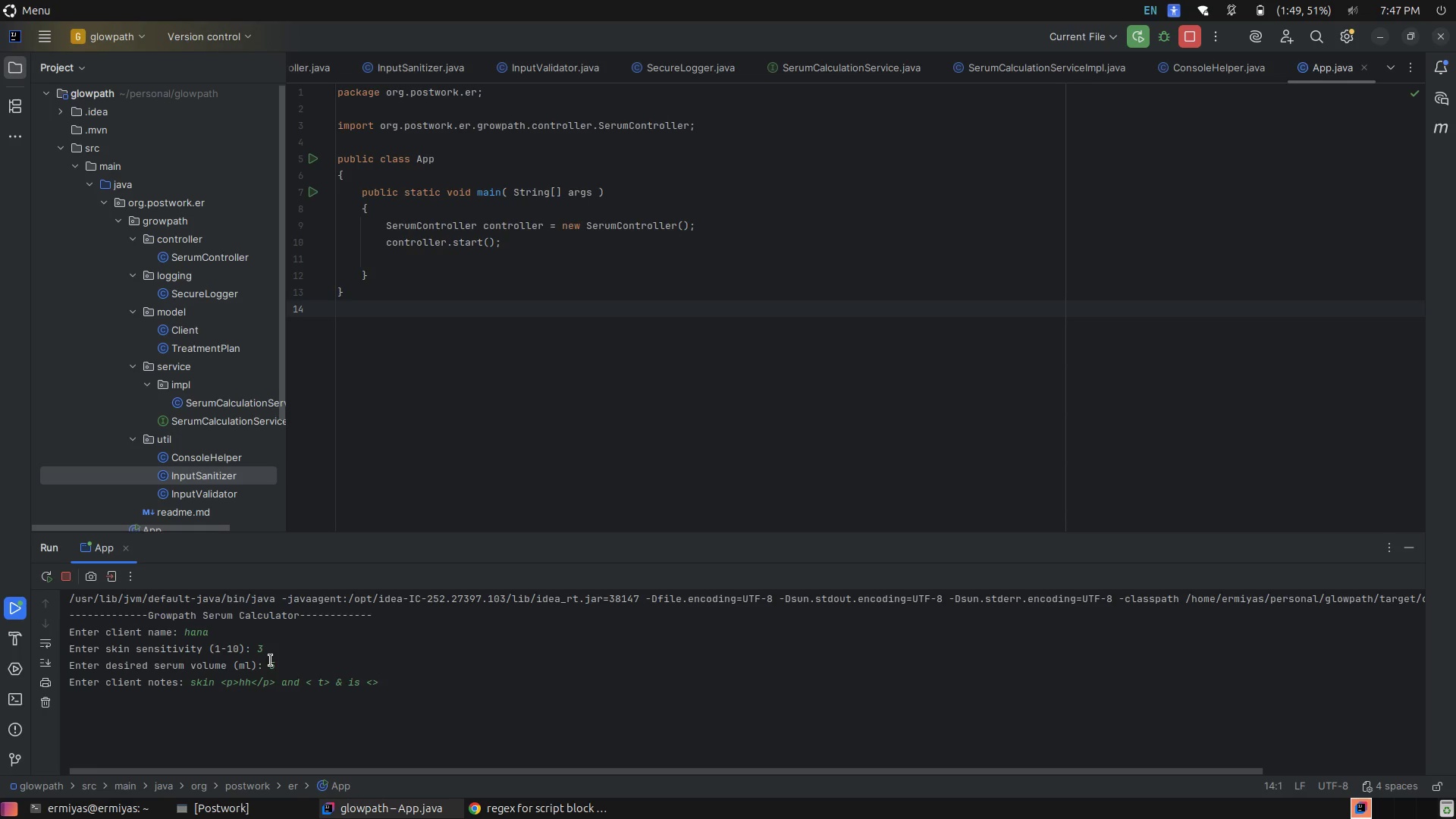 
key(ArrowLeft)
 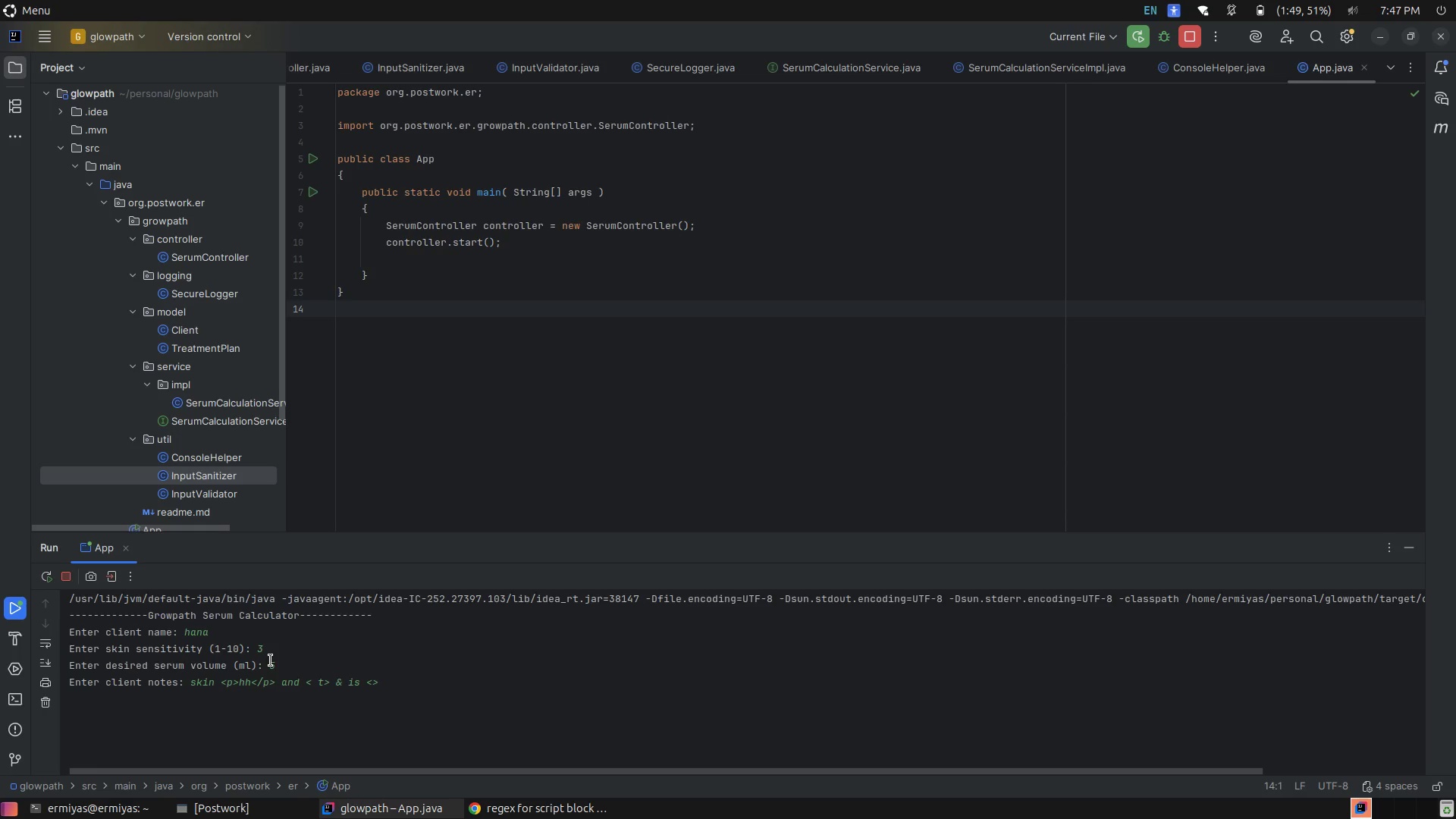 
type(script)
 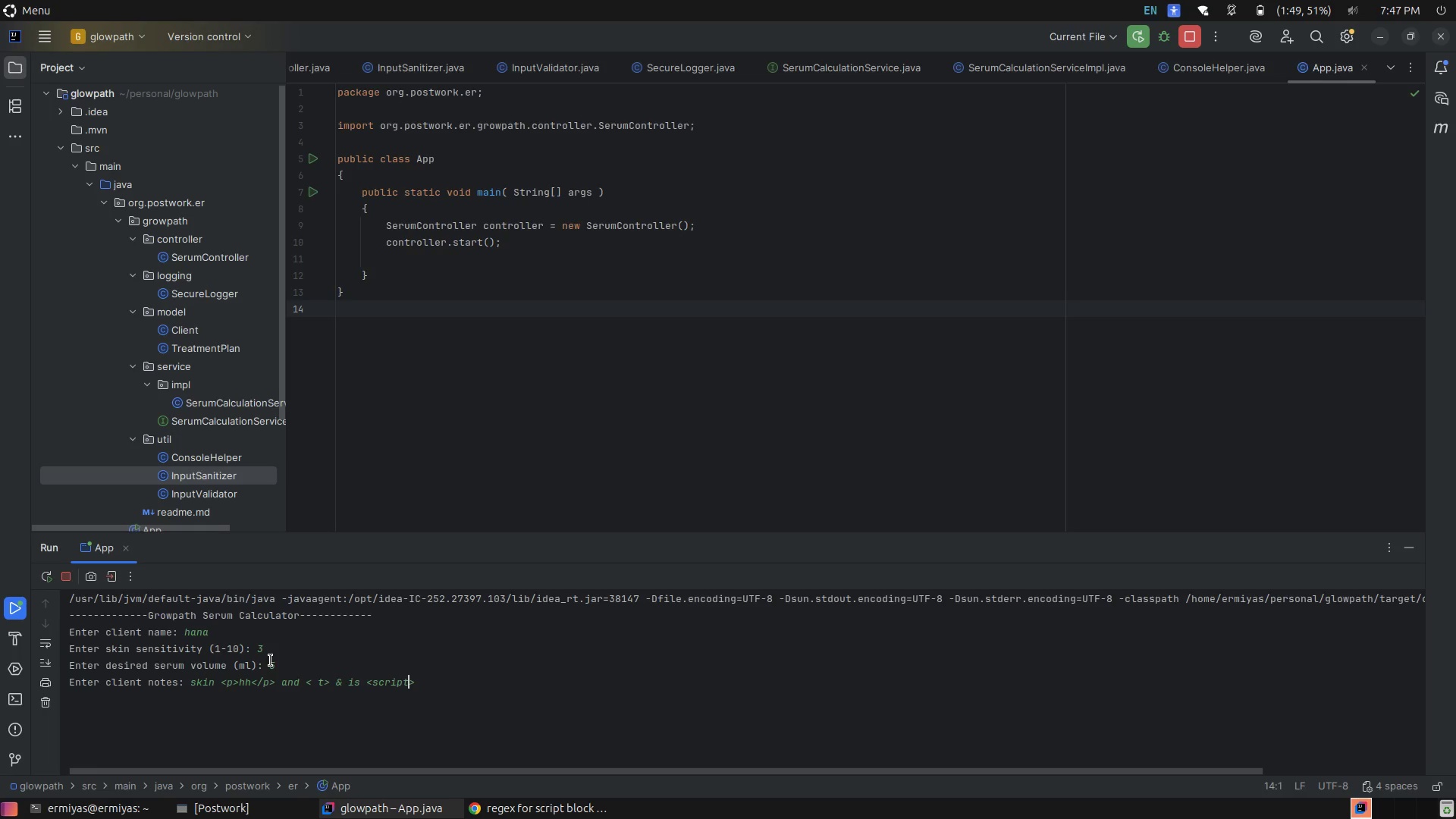 
key(ArrowRight)
 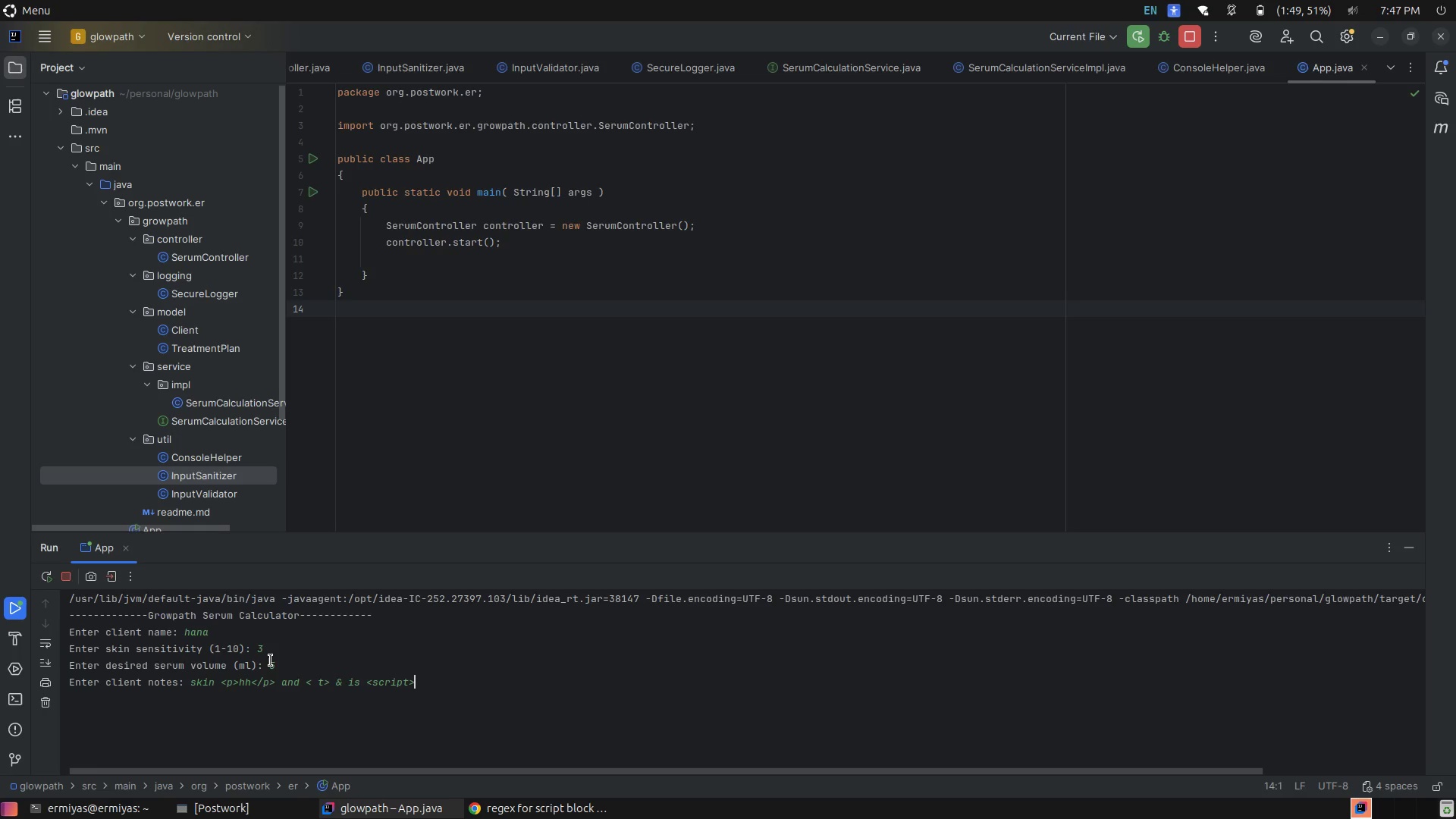 
type( )
key(Backspace)
type(alert())
 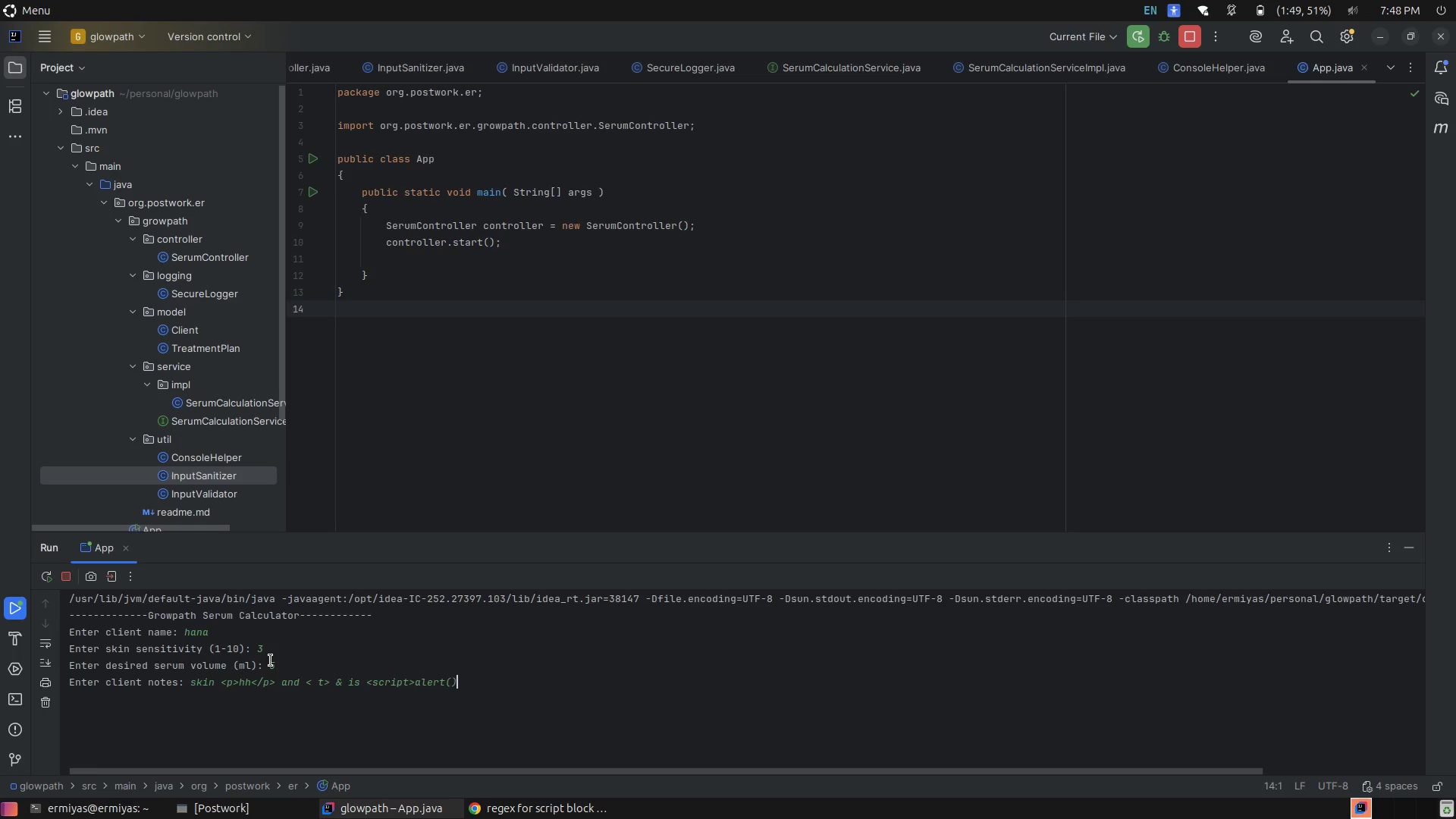 
key(ArrowLeft)
 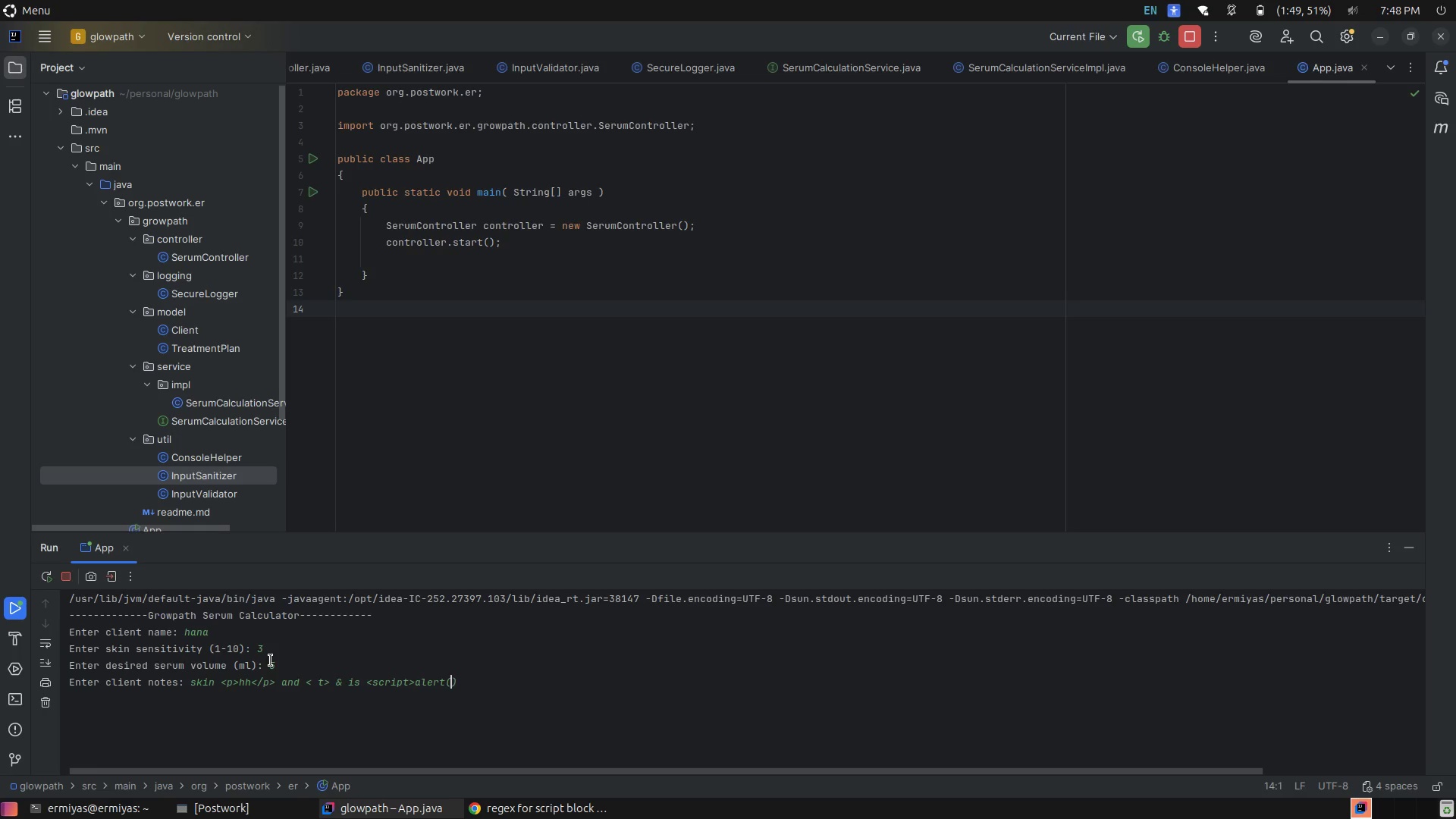 
type(boom)
 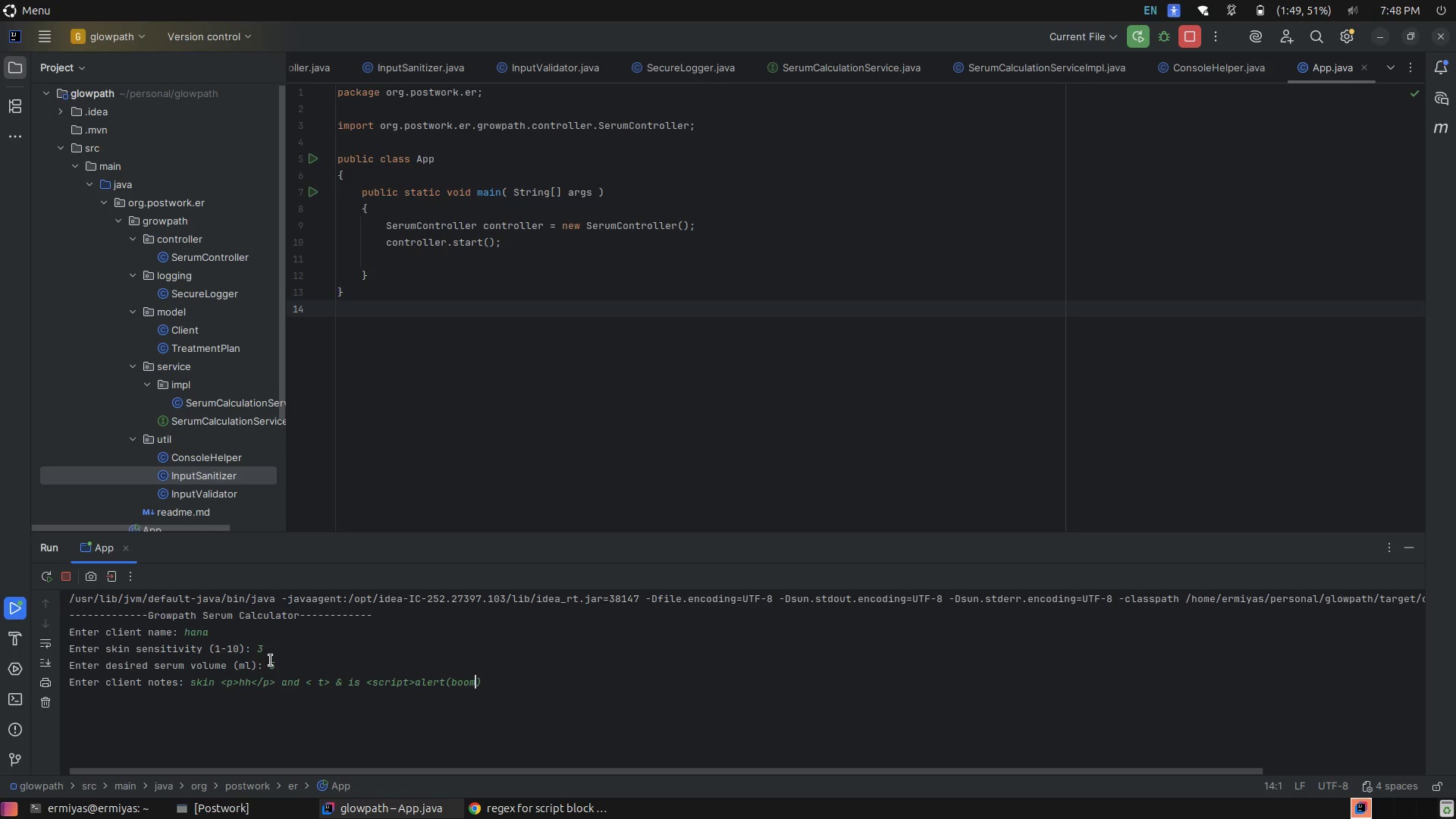 
key(ArrowRight)
 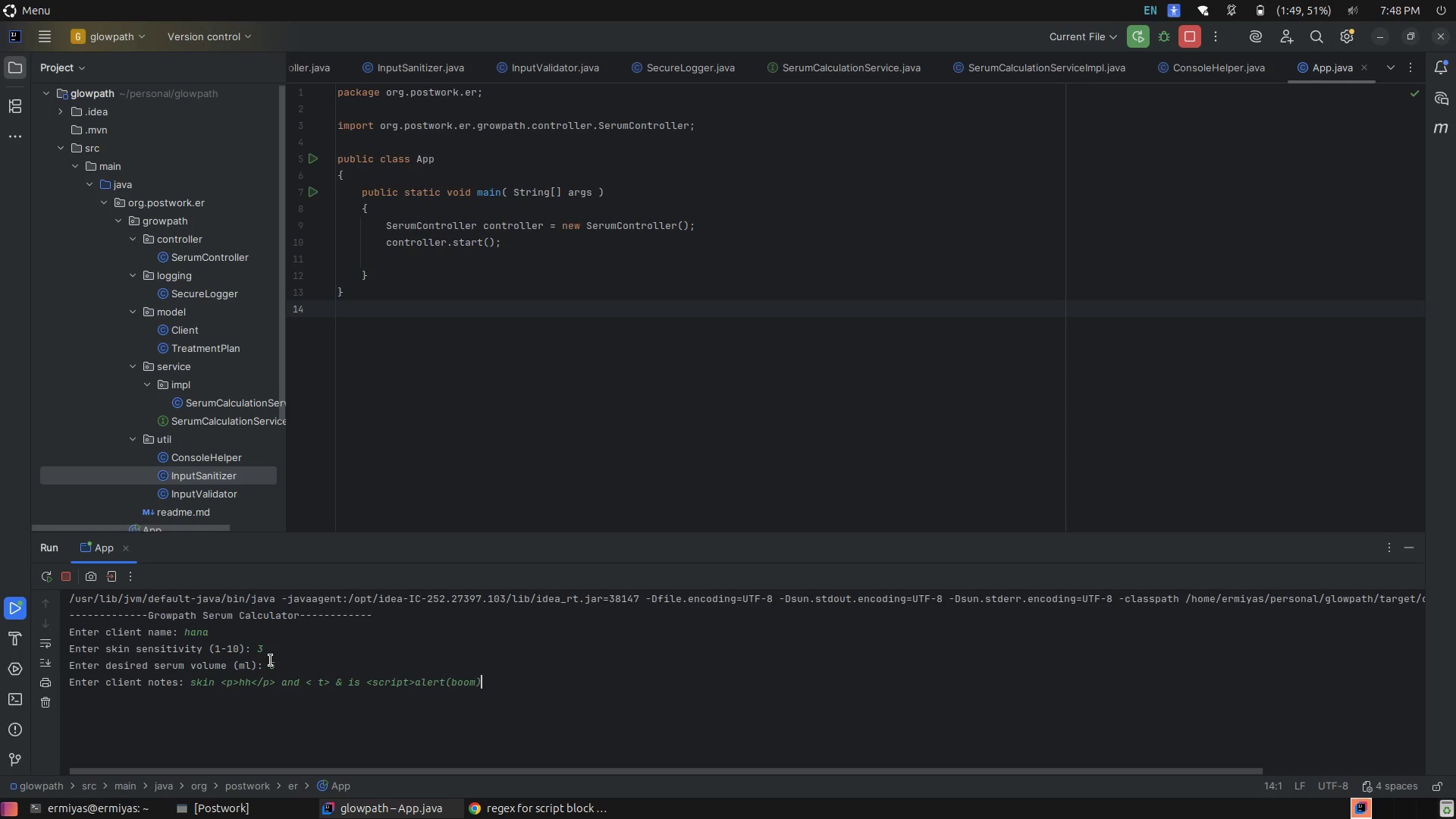 
key(ArrowRight)
 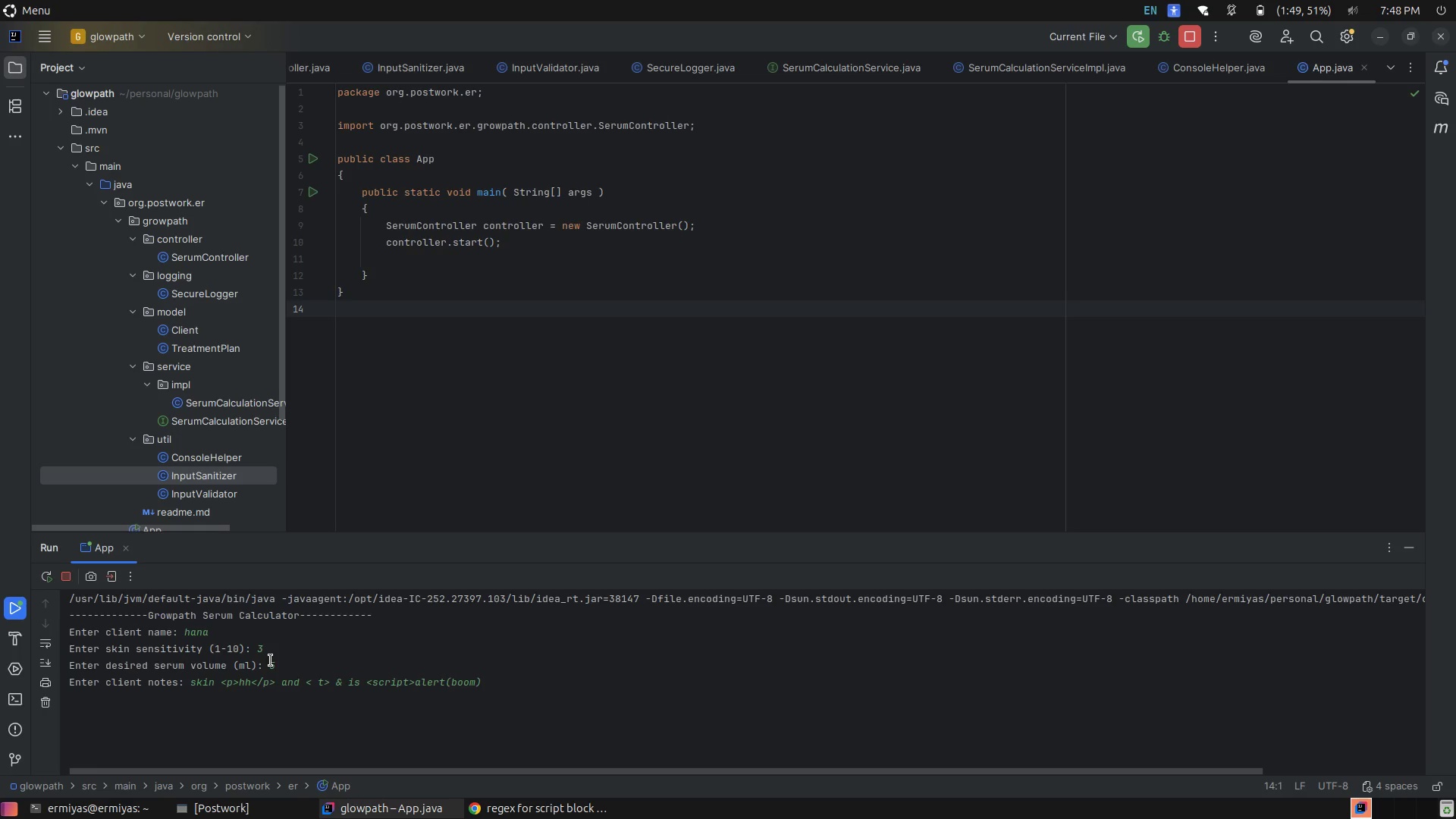 
key(Space)
 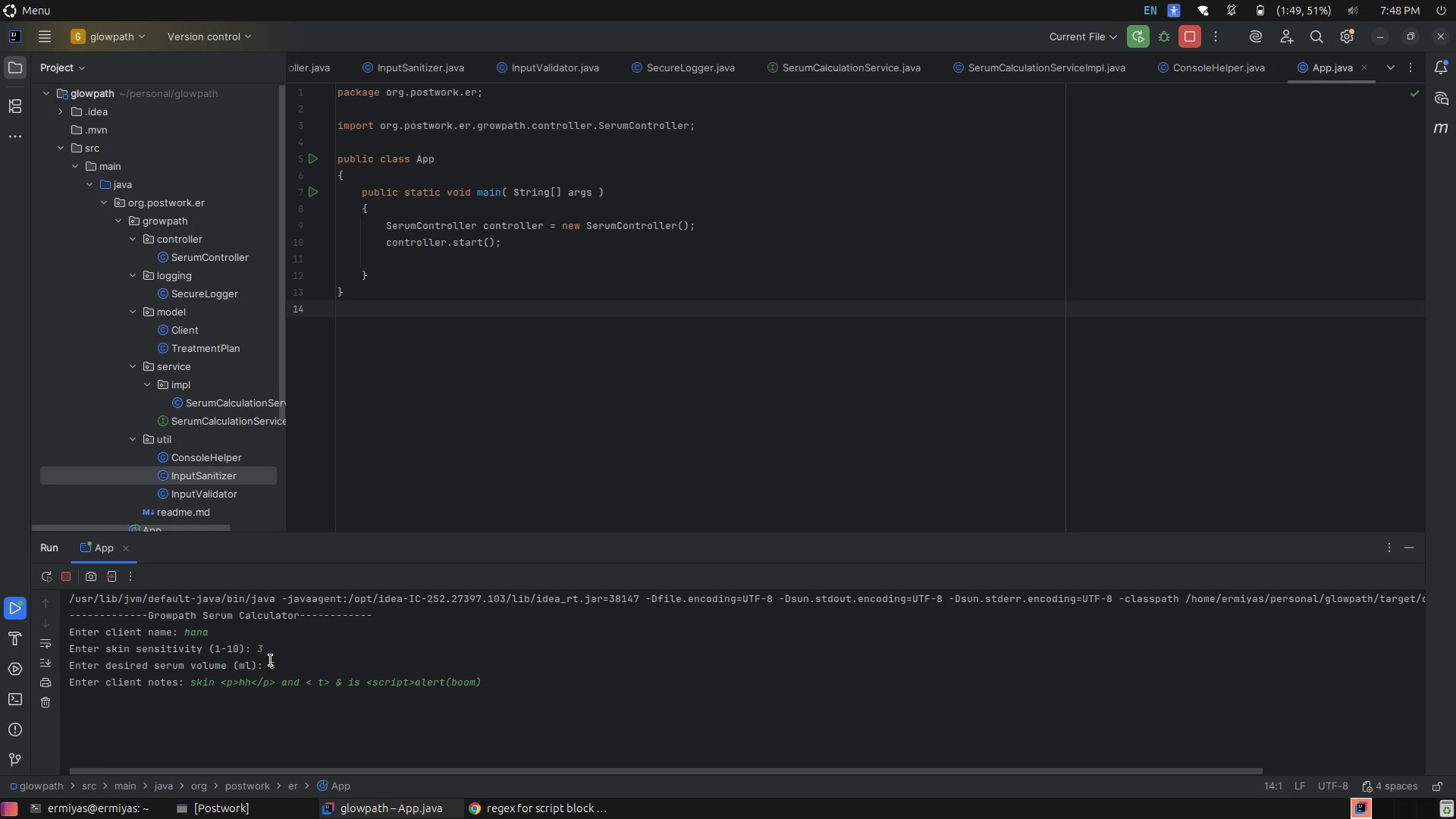 
wait(12.09)
 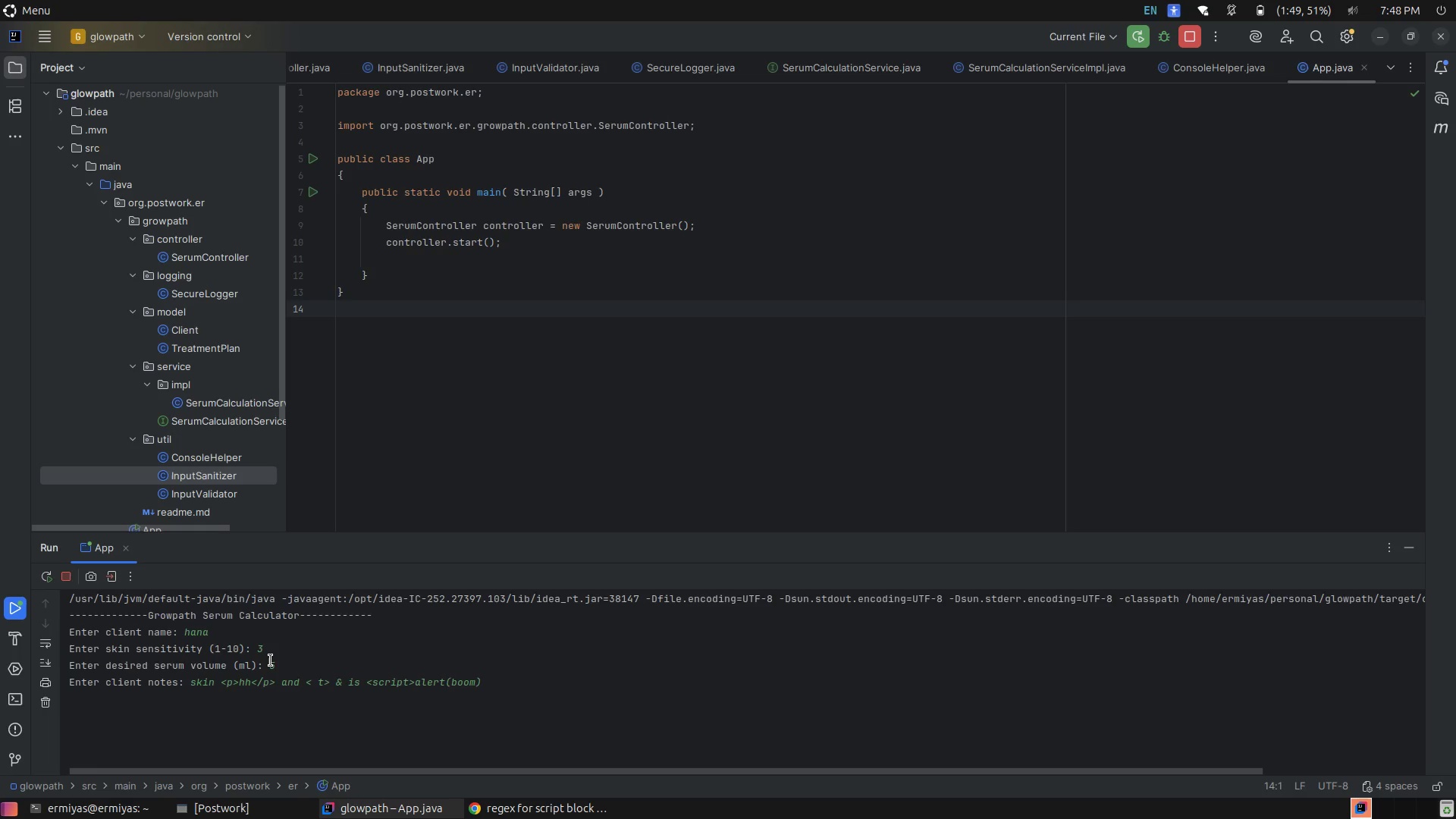 
key(Shift+Comma)
 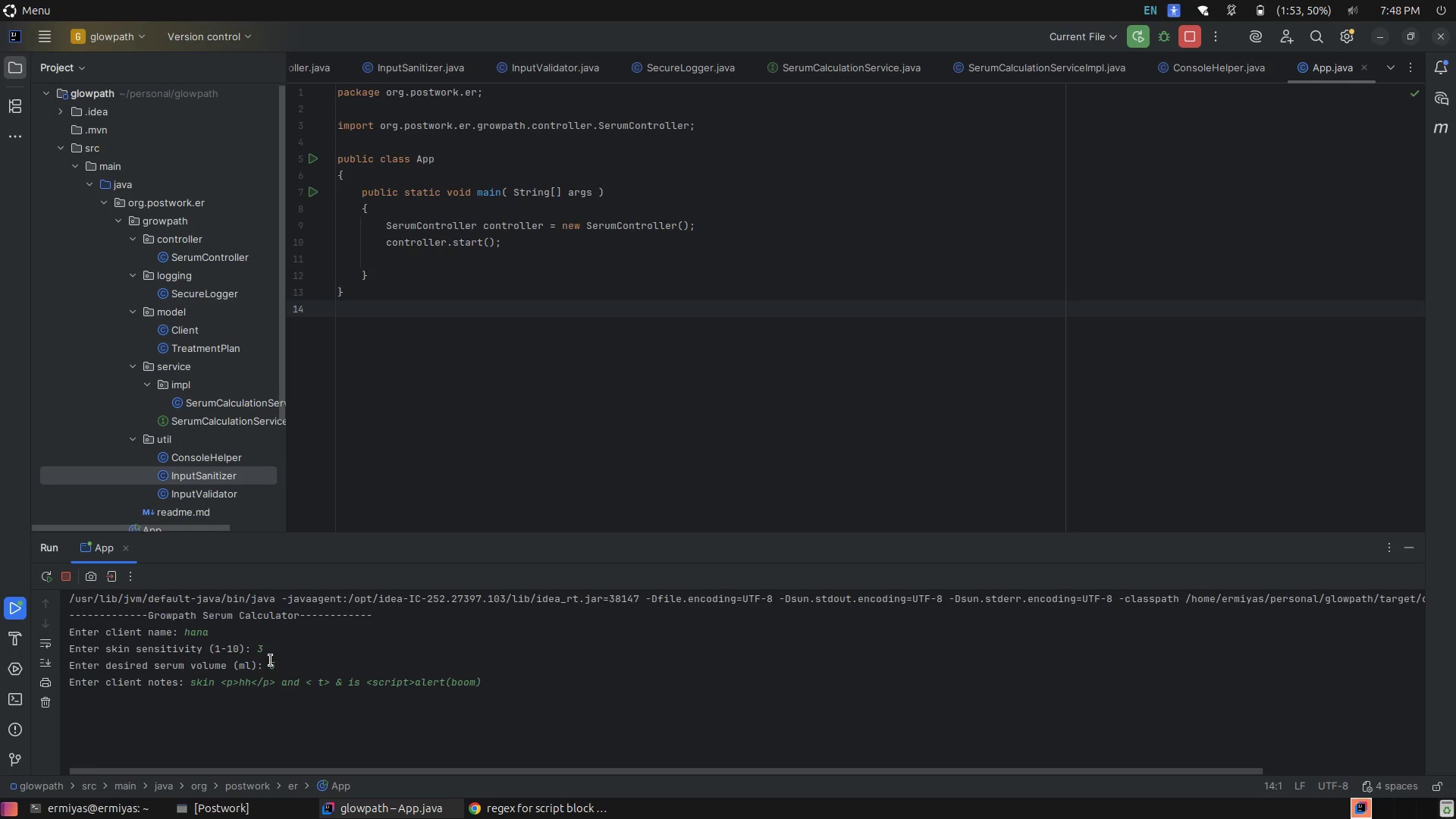 
key(Shift+Period)
 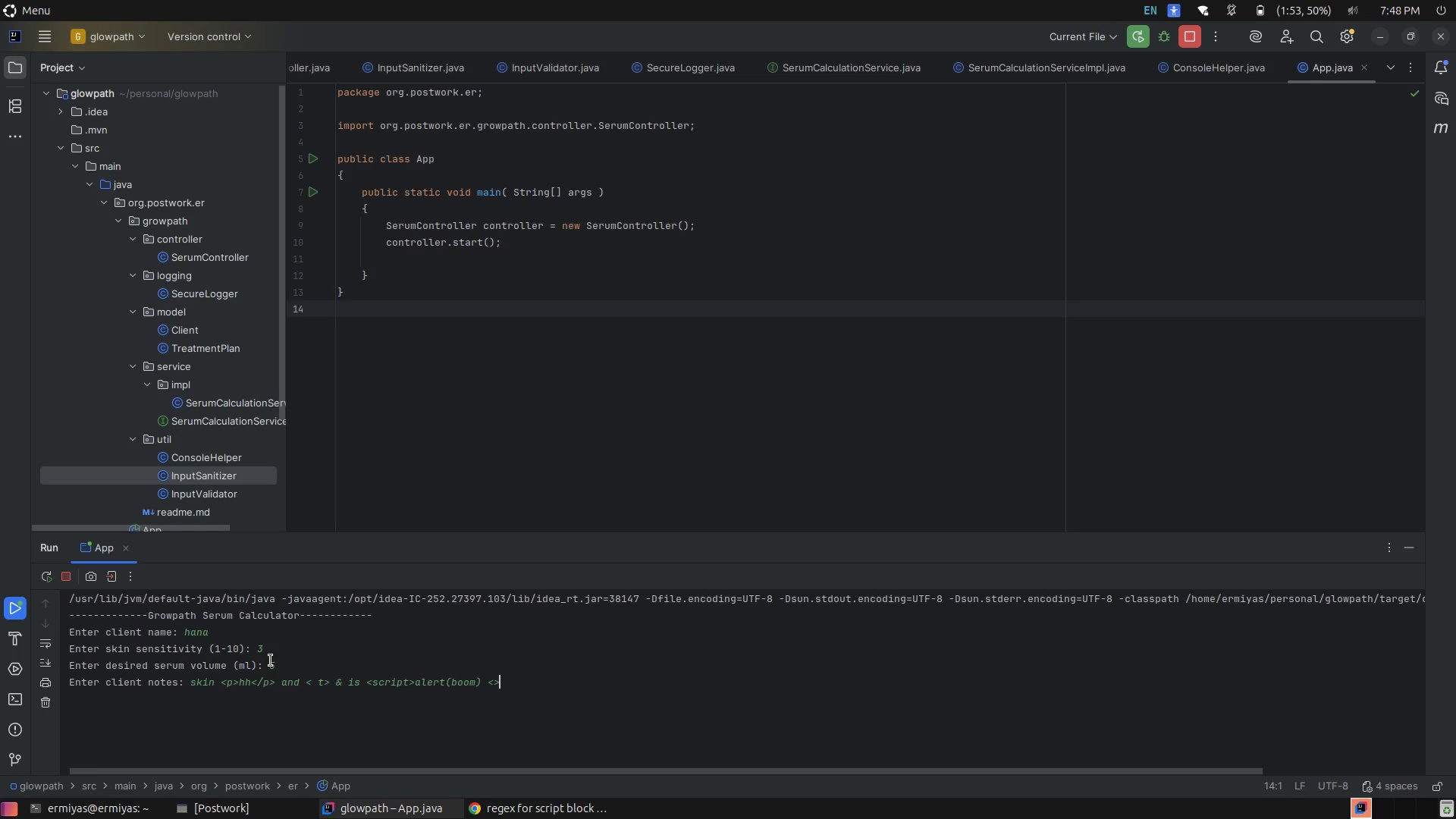 
key(ArrowLeft)